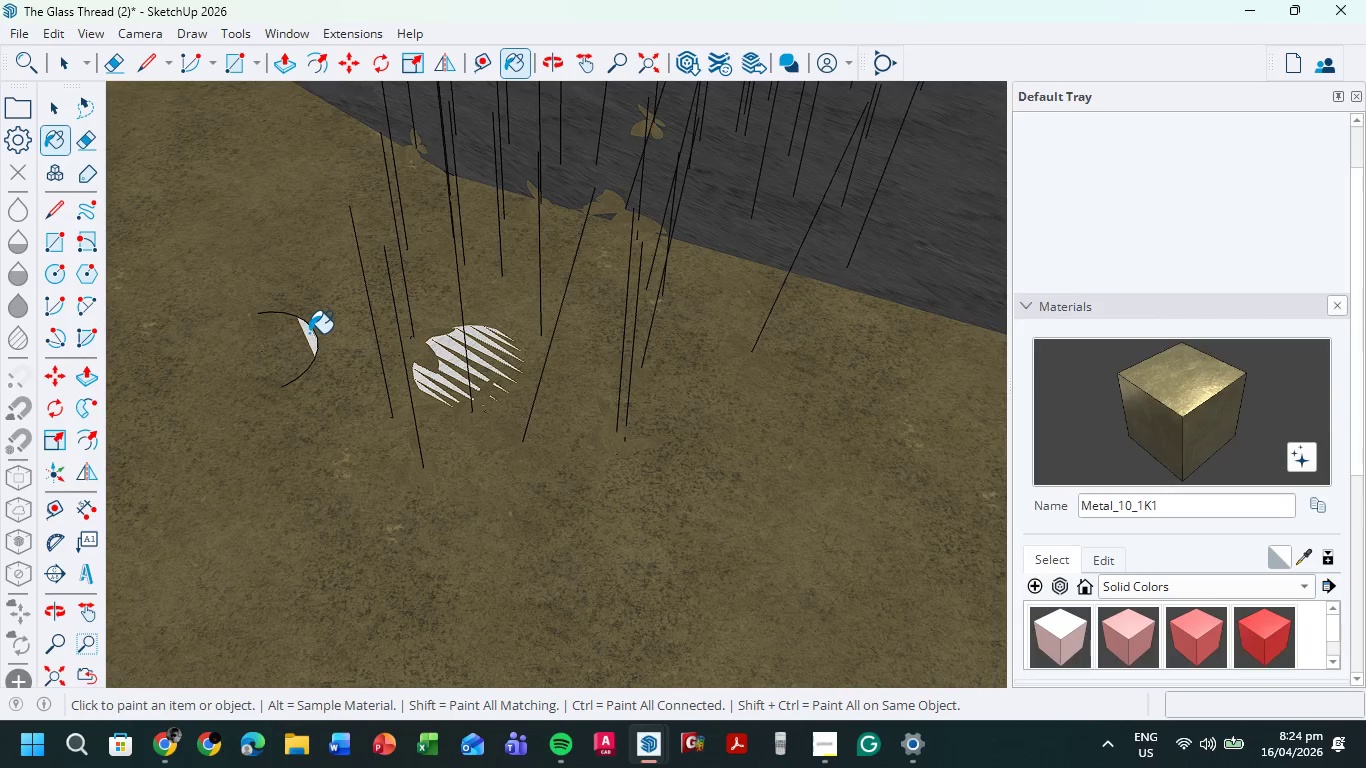 
left_click([309, 333])
 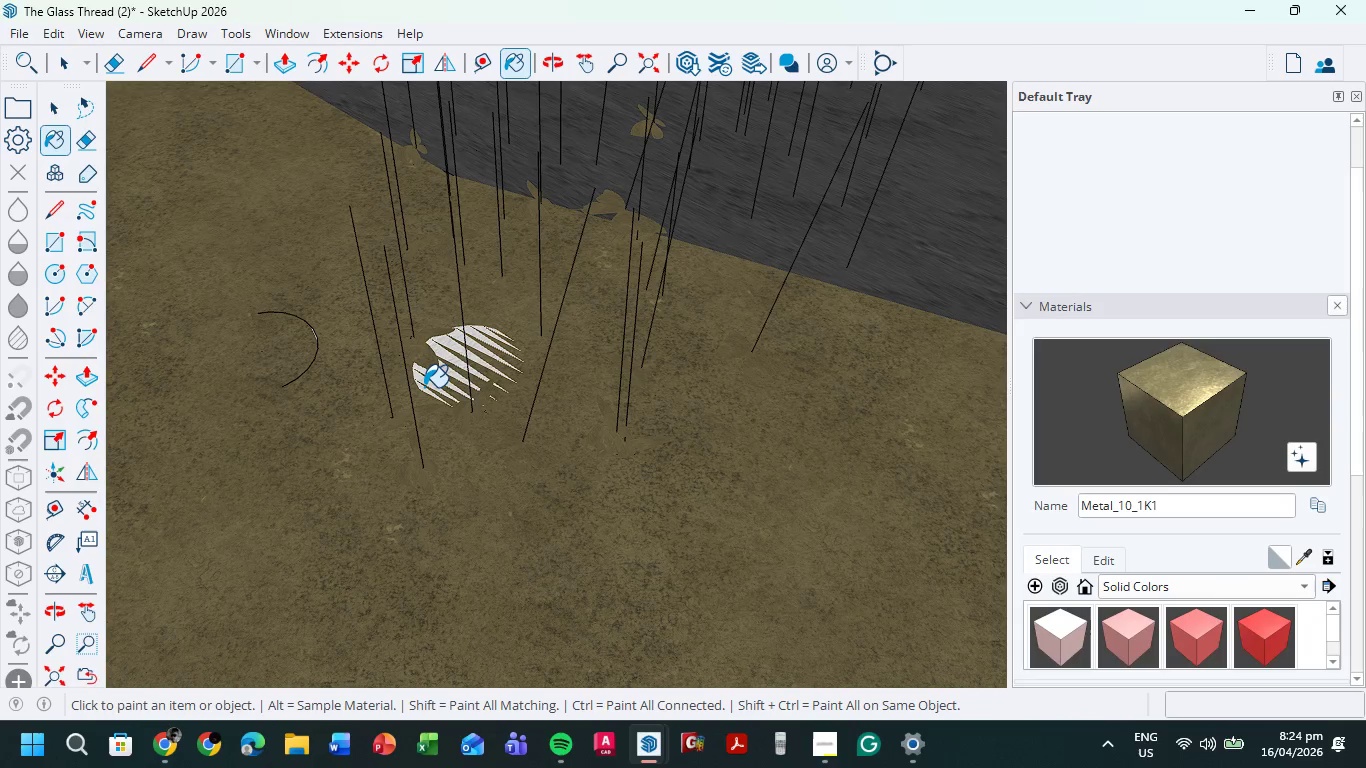 
left_click([423, 388])
 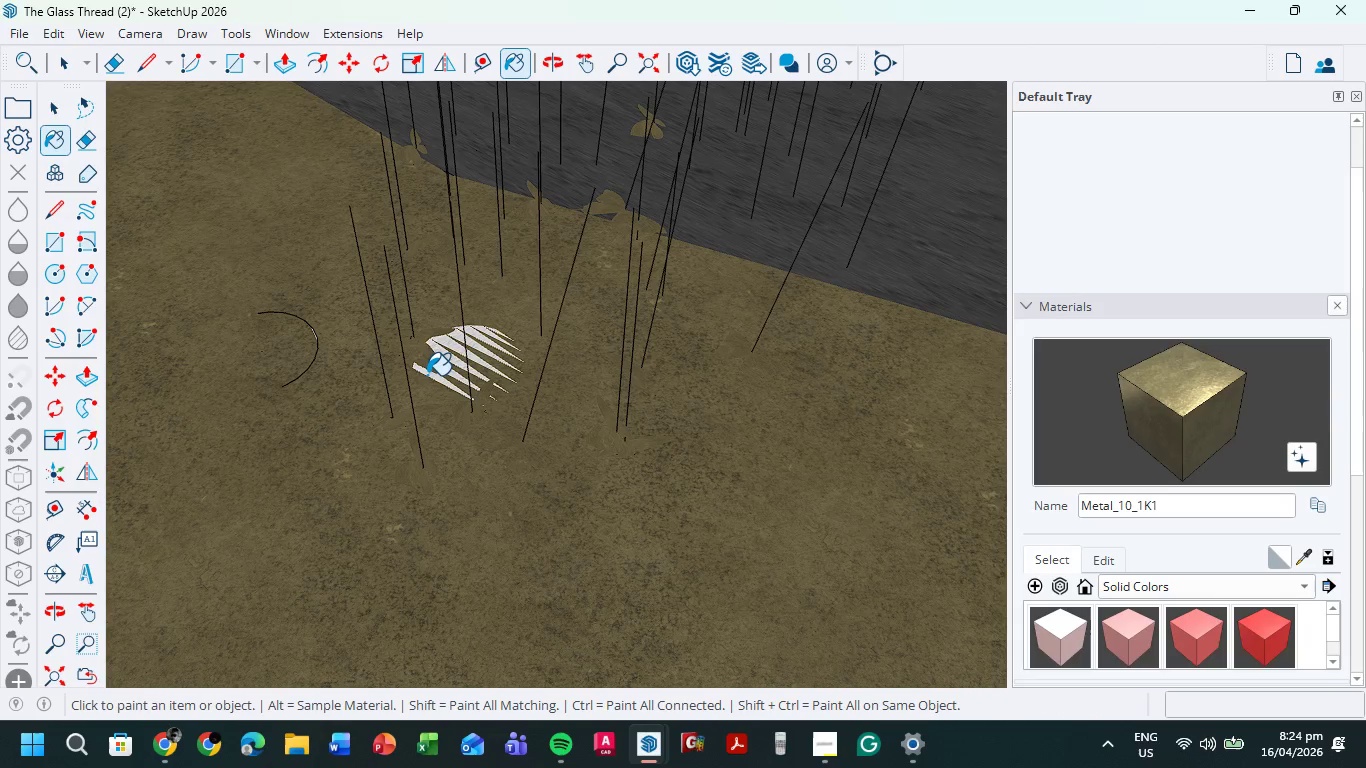 
left_click([429, 372])
 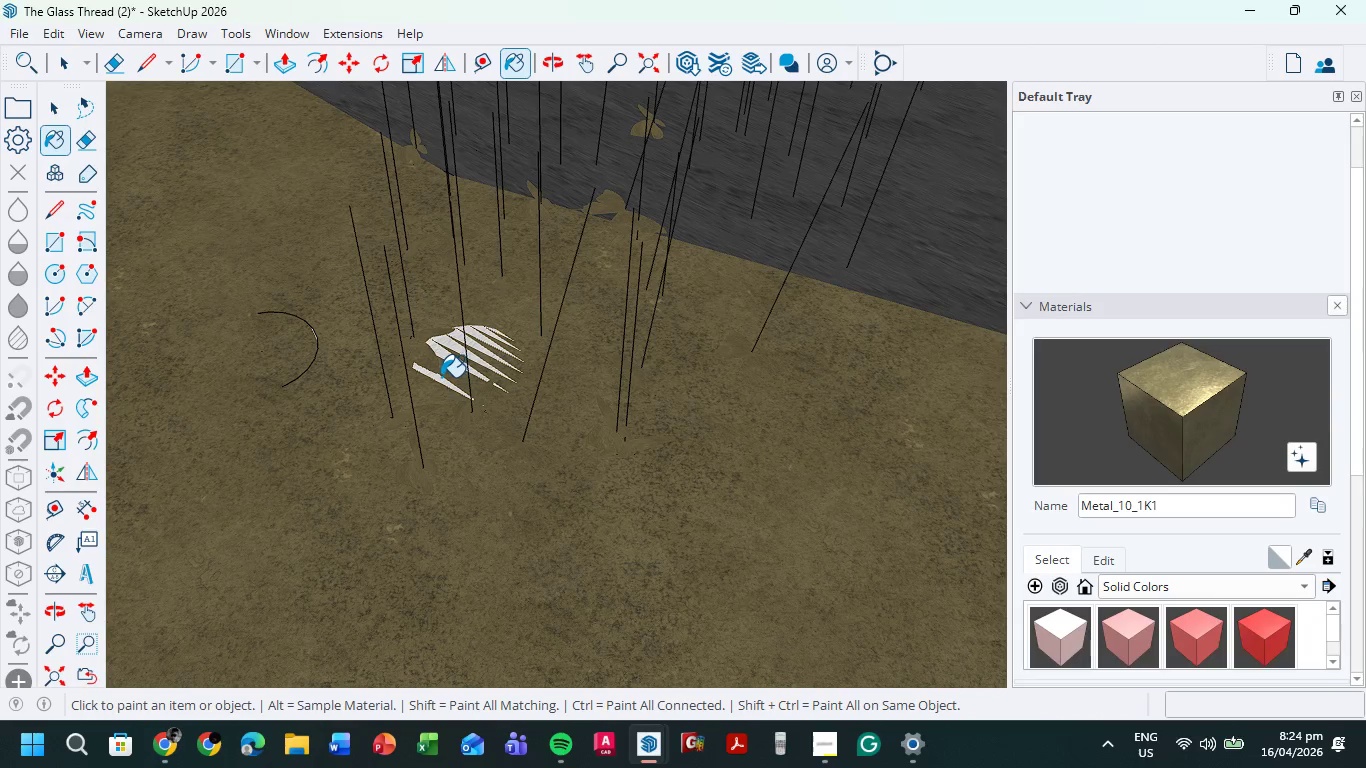 
left_click([439, 377])
 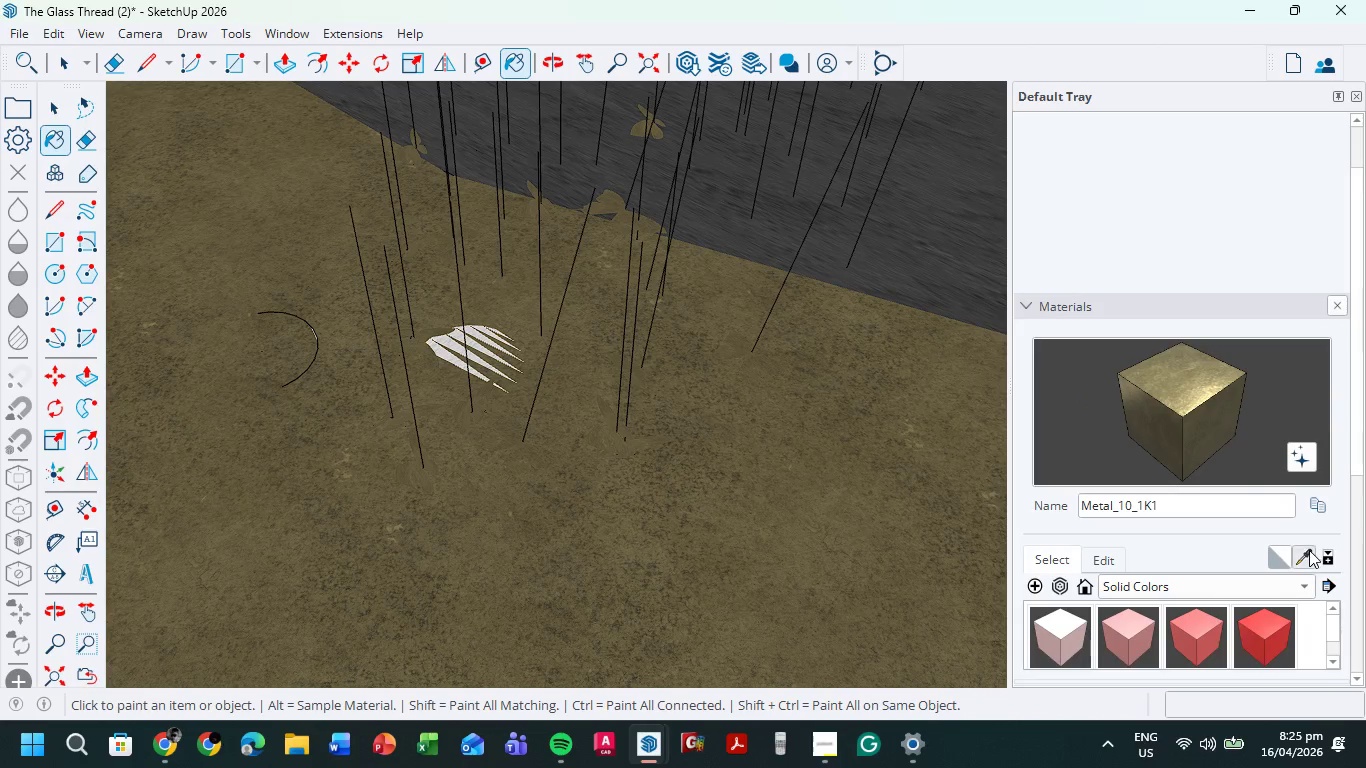 
double_click([915, 221])
 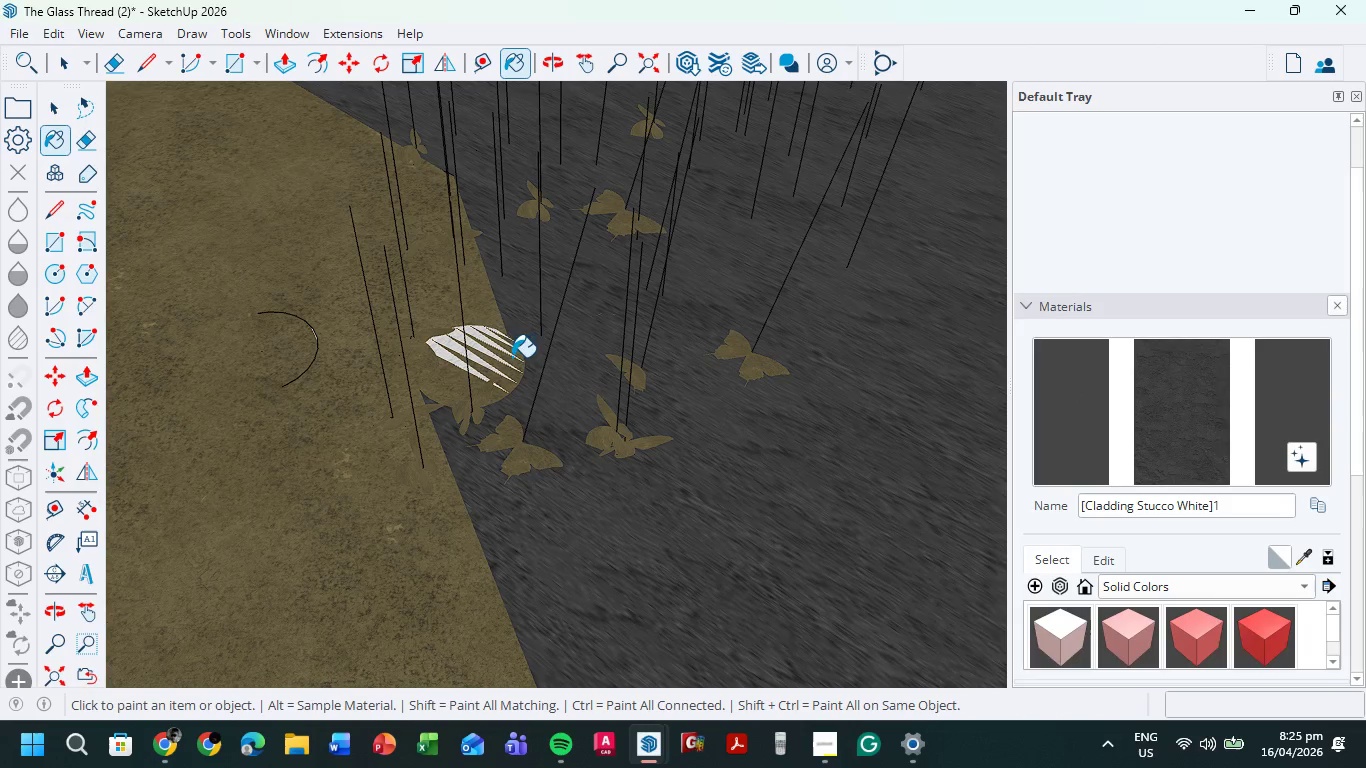 
left_click([463, 349])
 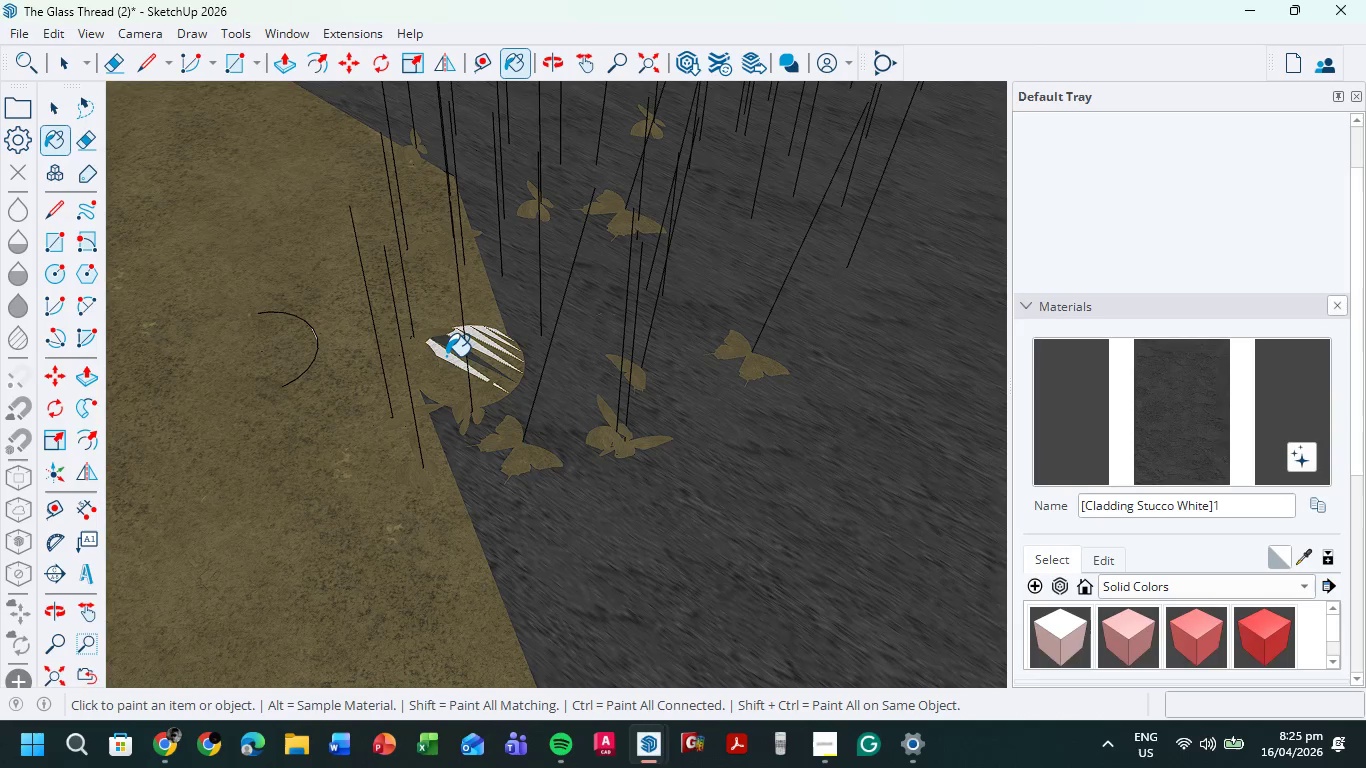 
left_click([446, 354])
 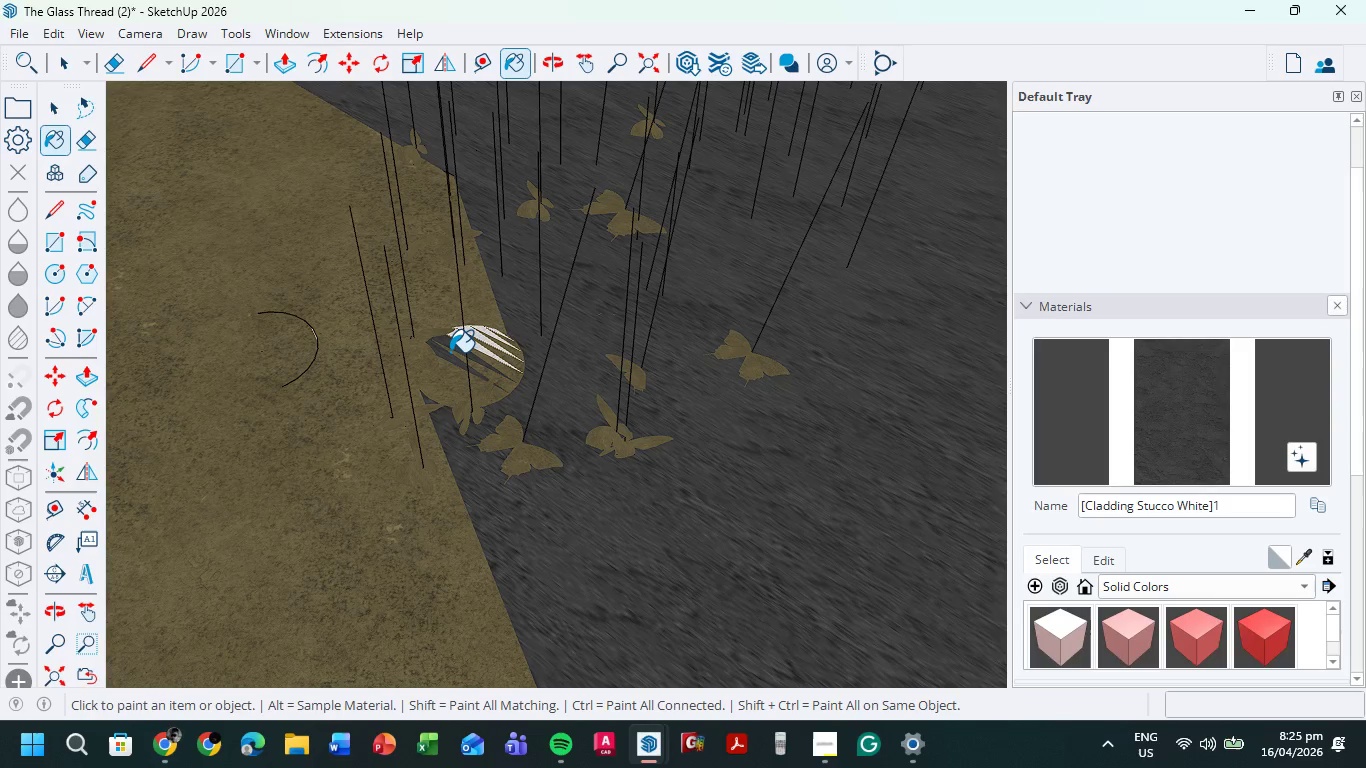 
scroll: coordinate [448, 346], scroll_direction: up, amount: 6.0
 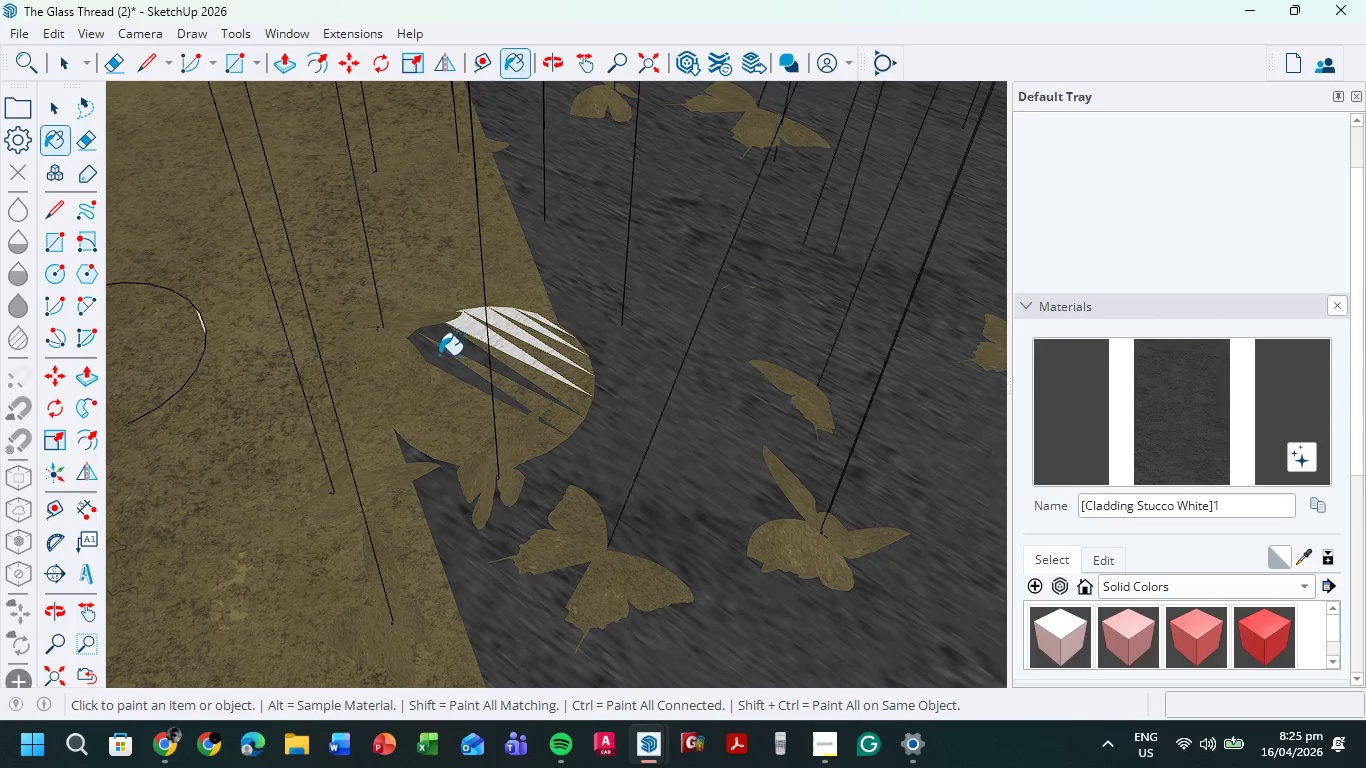 
left_click([437, 360])
 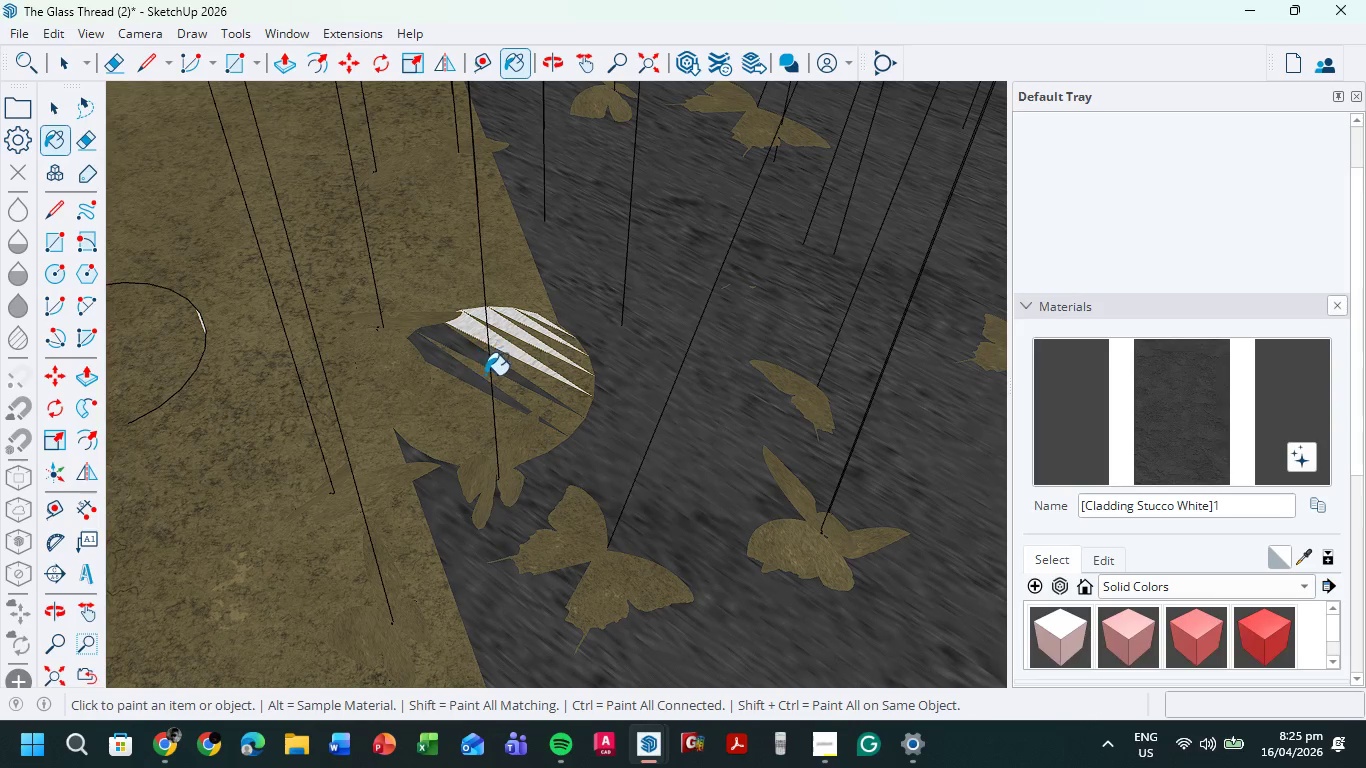 
left_click([499, 387])
 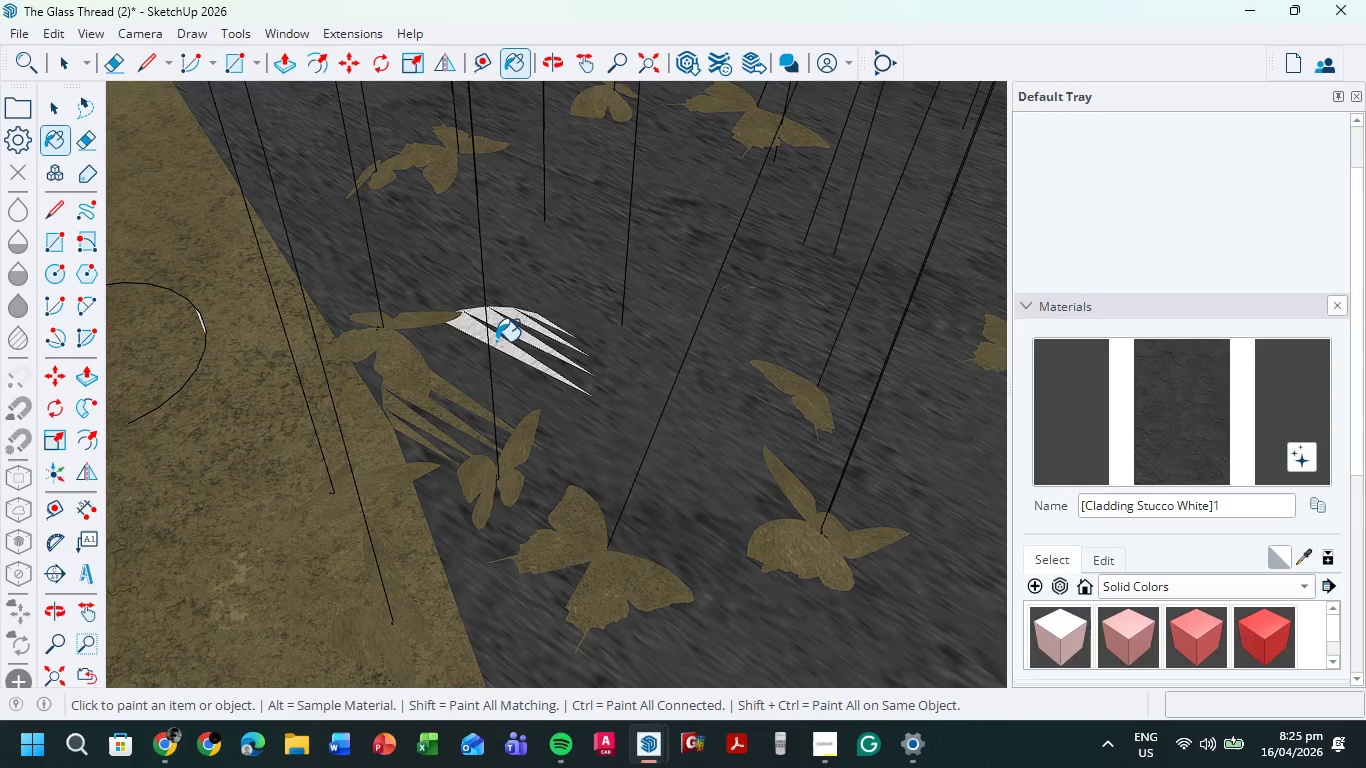 
double_click([508, 327])
 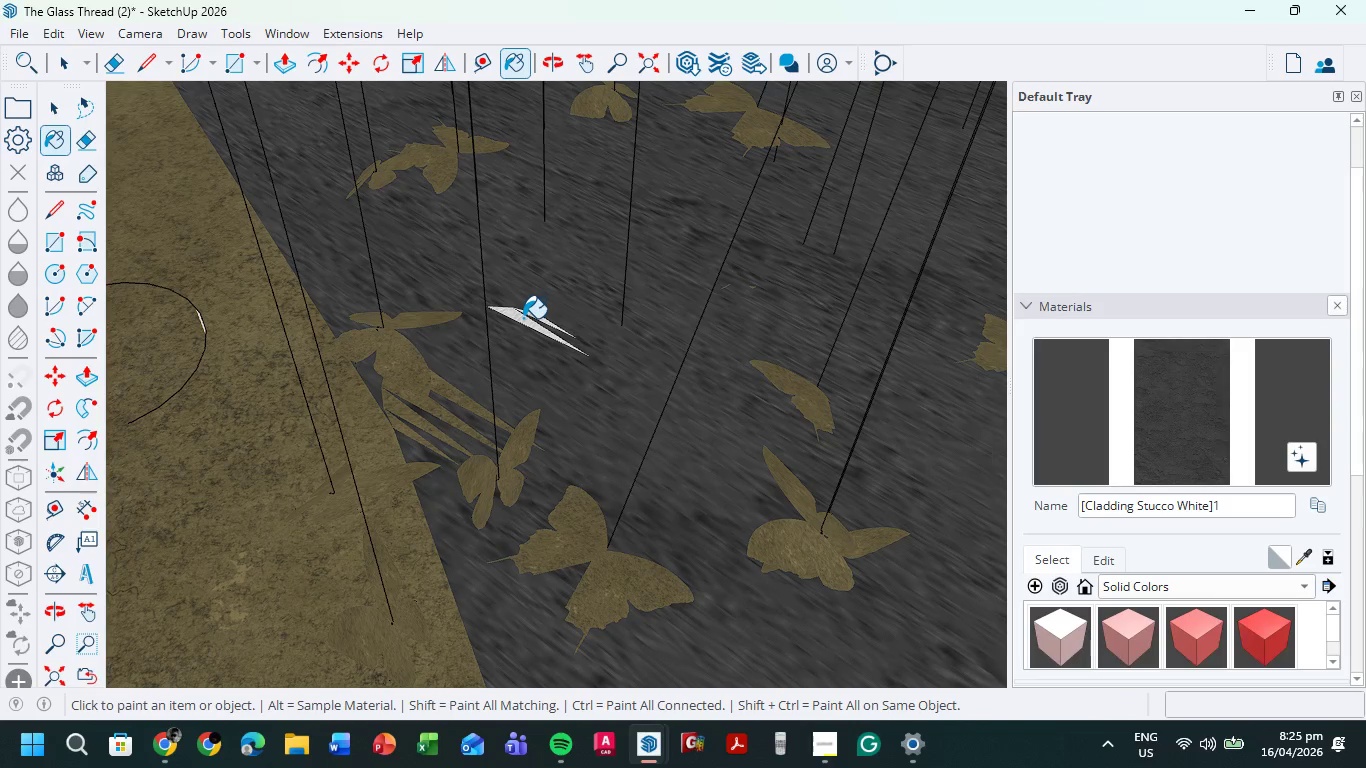 
triple_click([523, 318])
 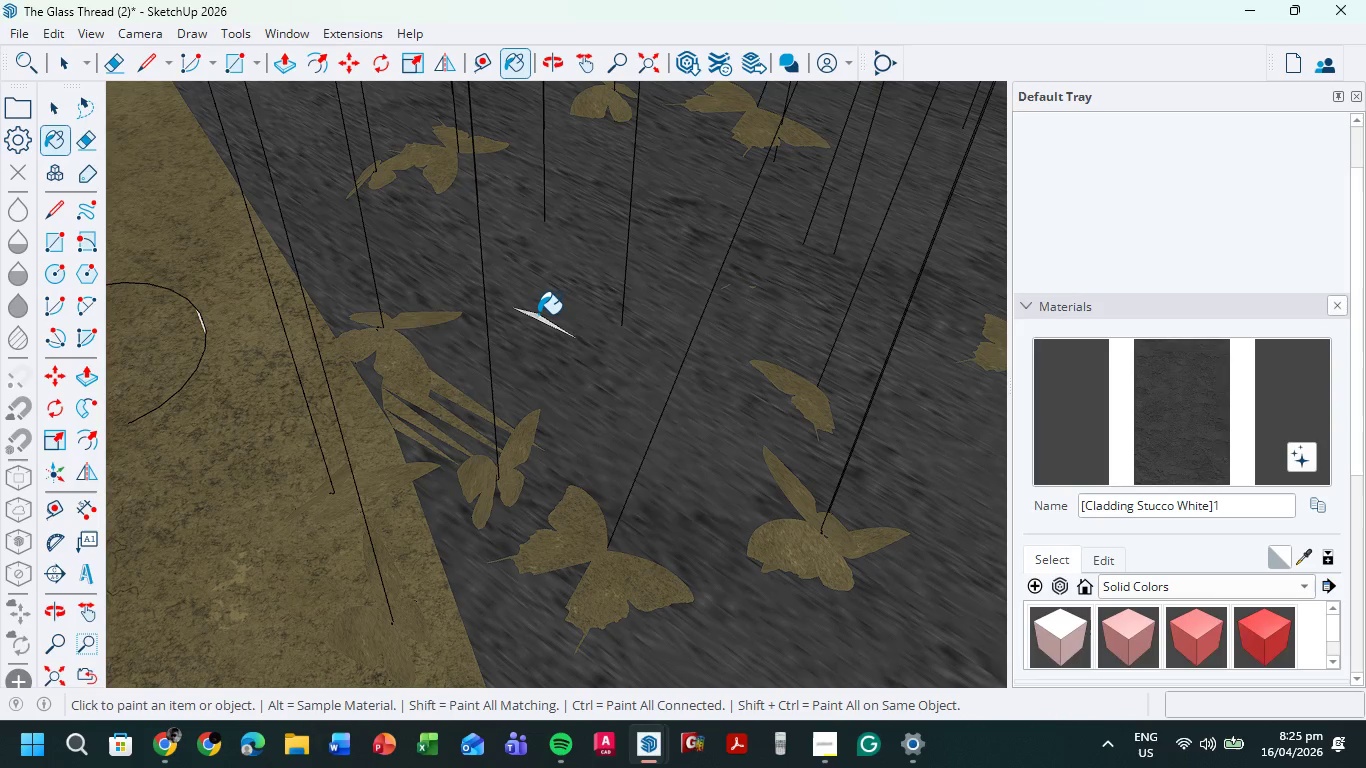 
left_click([539, 314])
 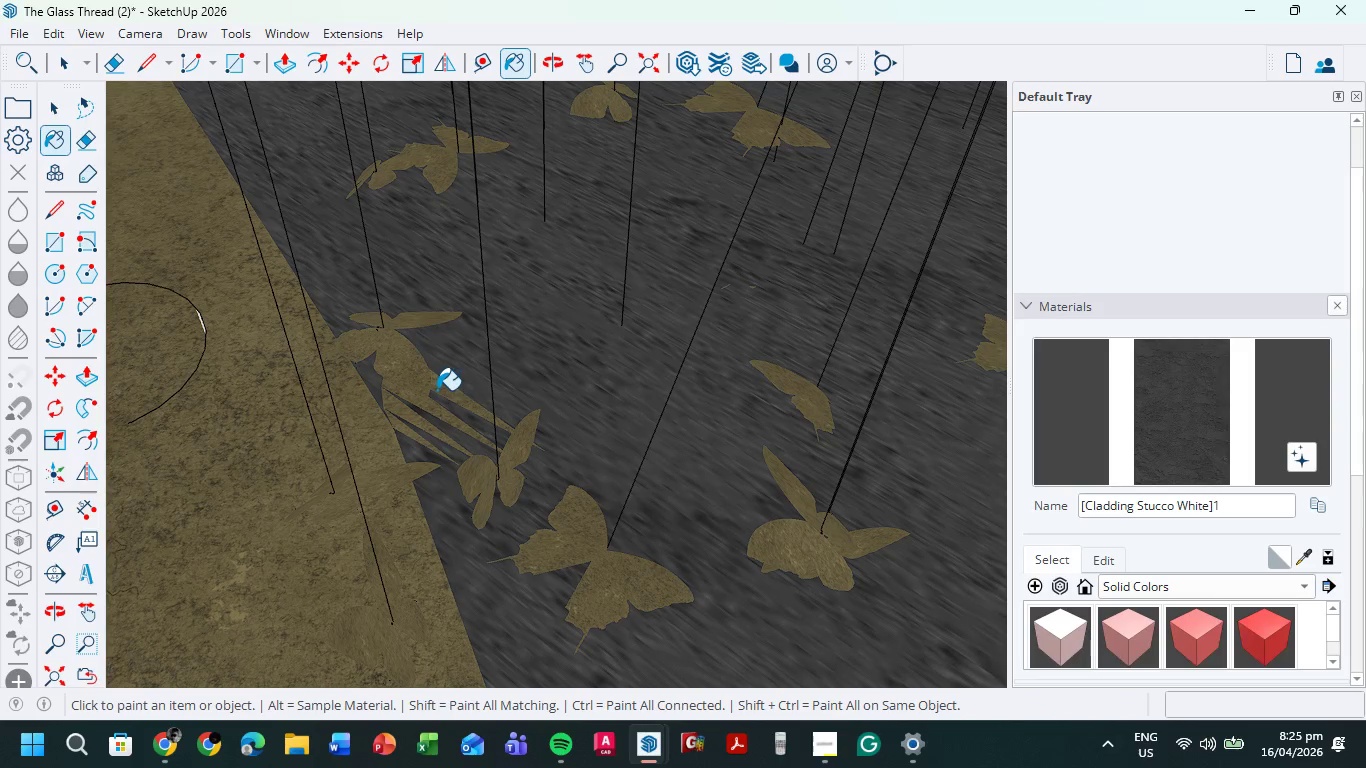 
left_click([447, 390])
 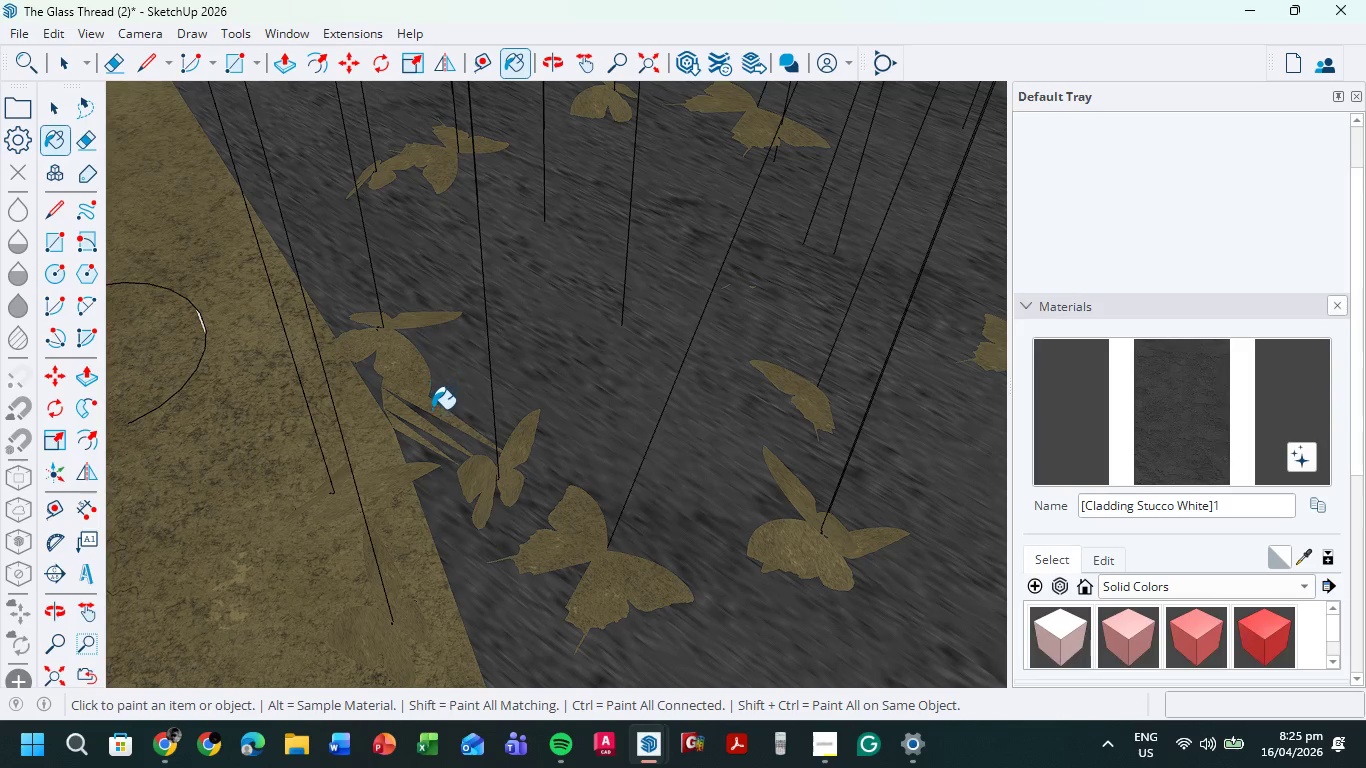 
left_click([432, 409])
 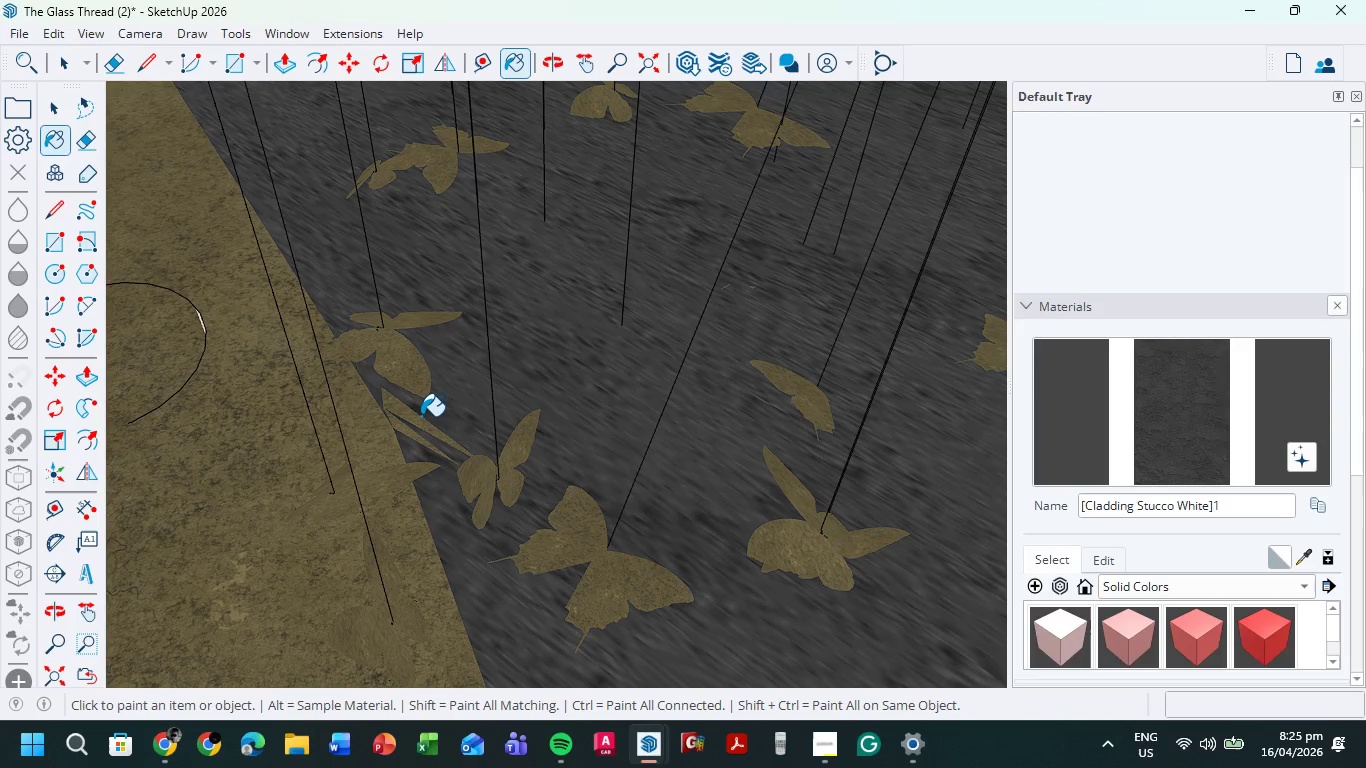 
left_click([419, 419])
 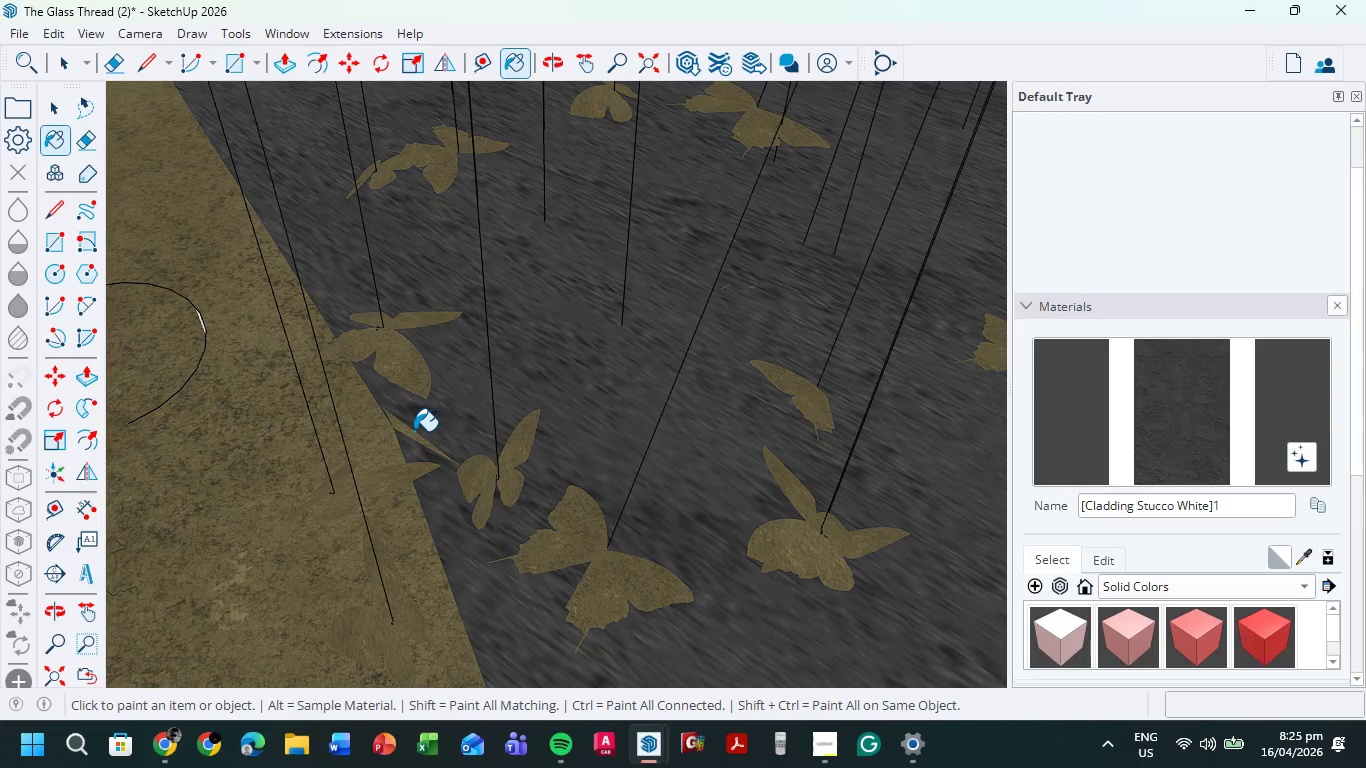 
double_click([414, 431])
 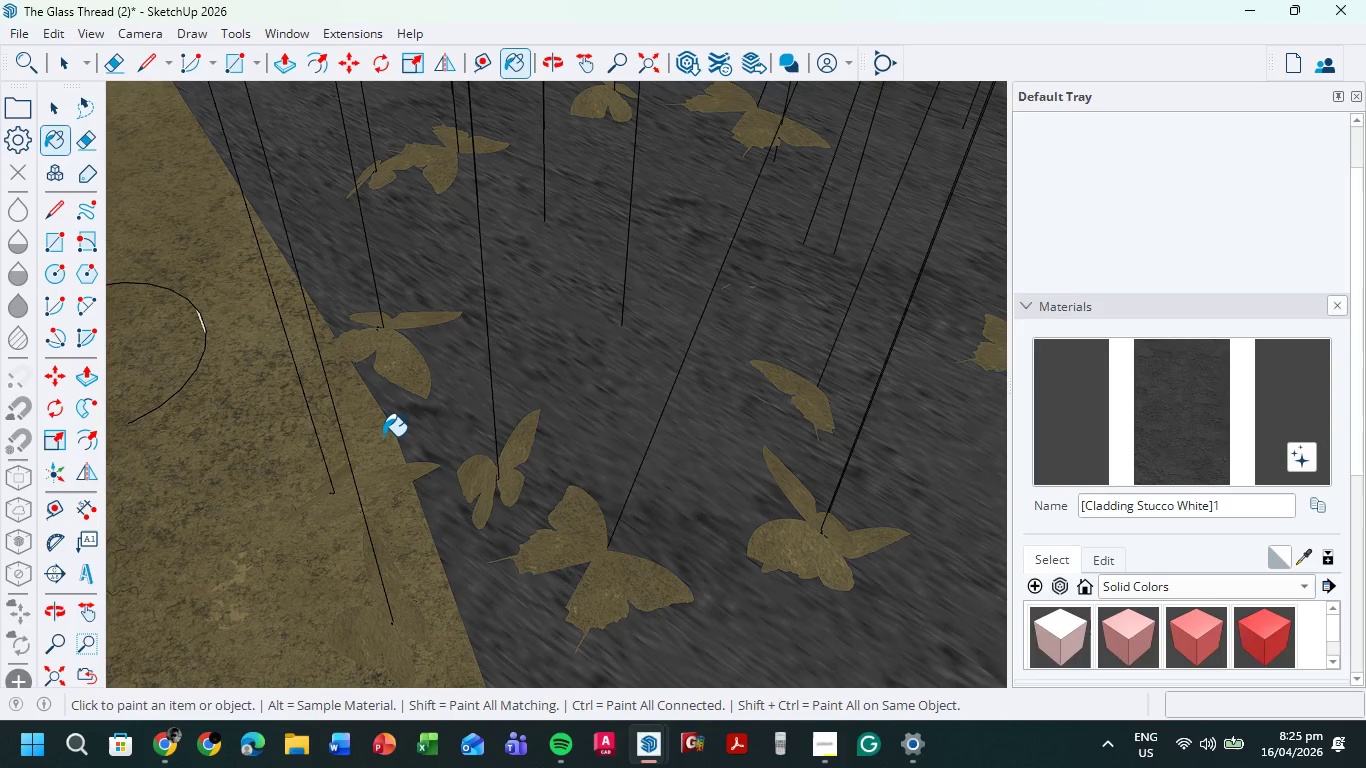 
triple_click([382, 436])
 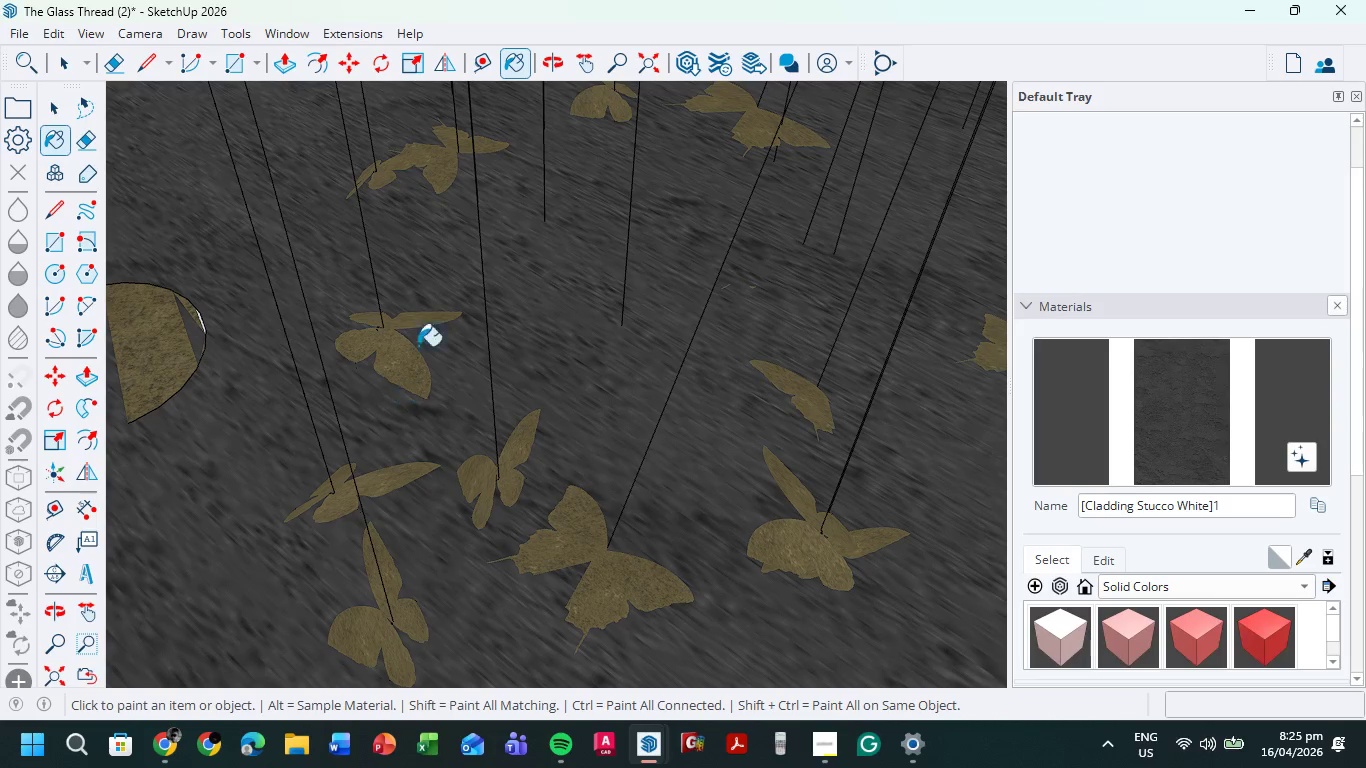 
scroll: coordinate [524, 285], scroll_direction: down, amount: 20.0
 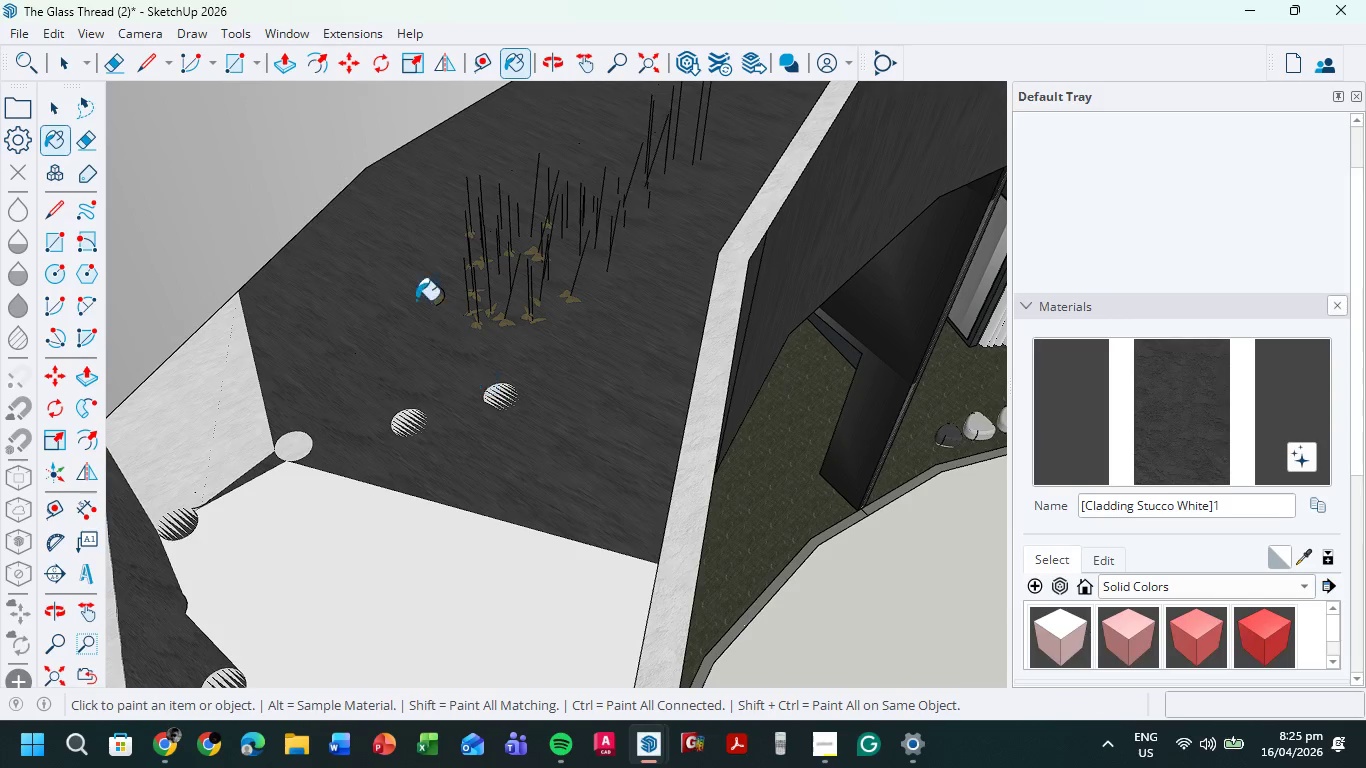 
scroll: coordinate [424, 300], scroll_direction: up, amount: 5.0
 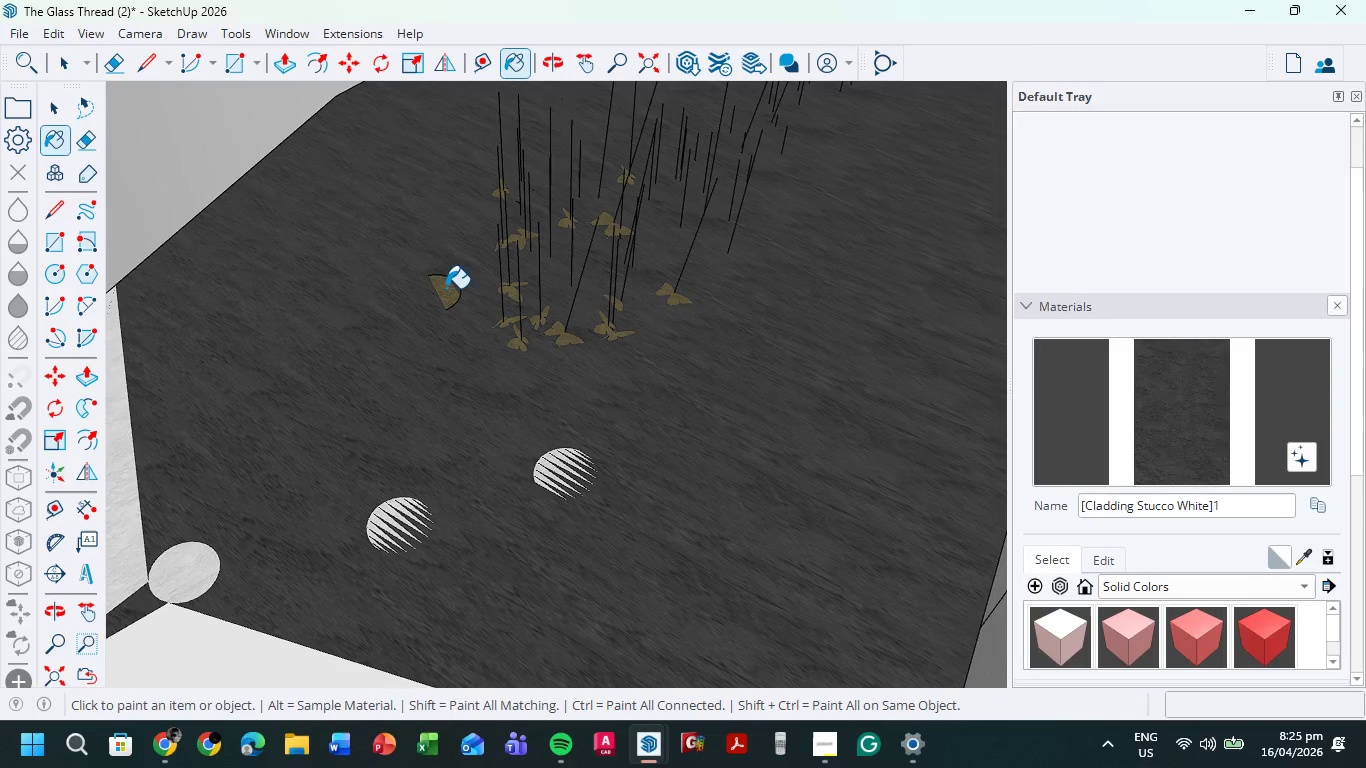 
left_click([446, 285])
 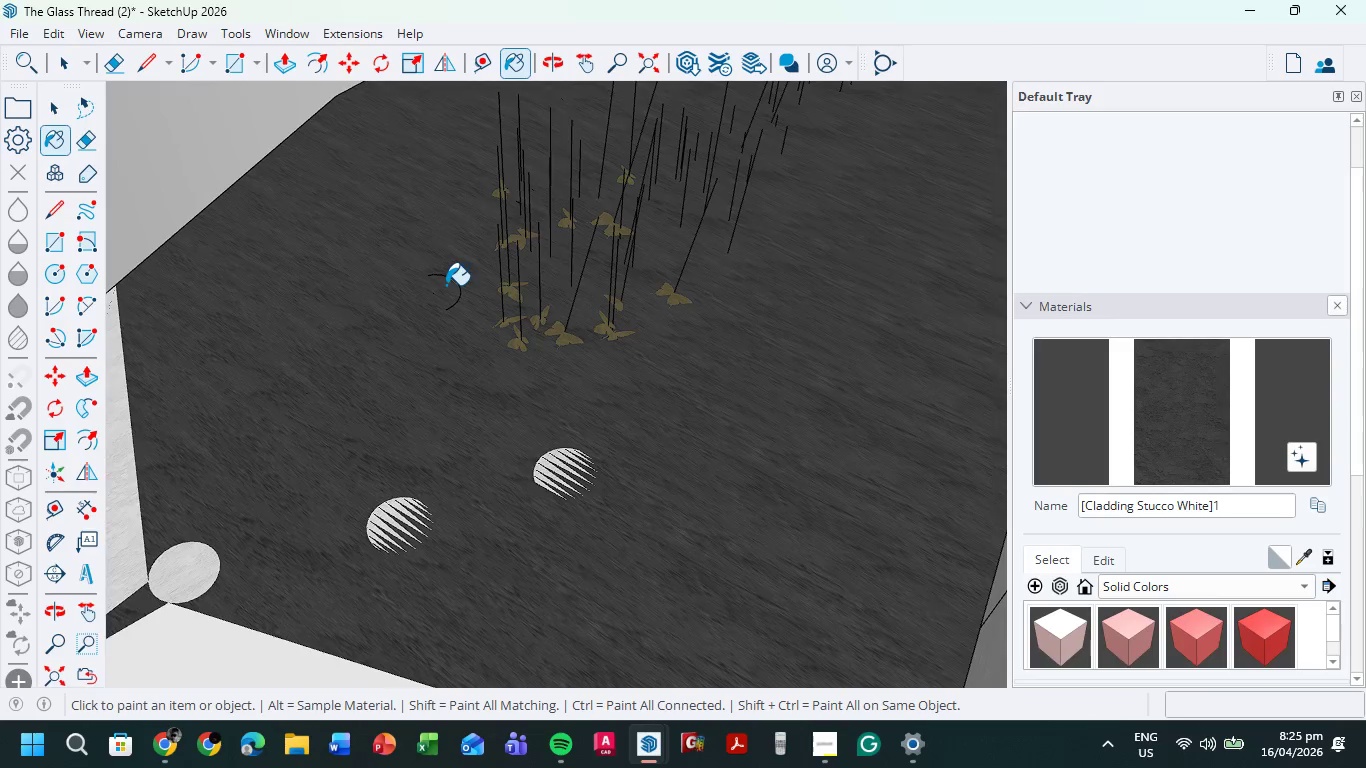 
scroll: coordinate [529, 254], scroll_direction: down, amount: 19.0
 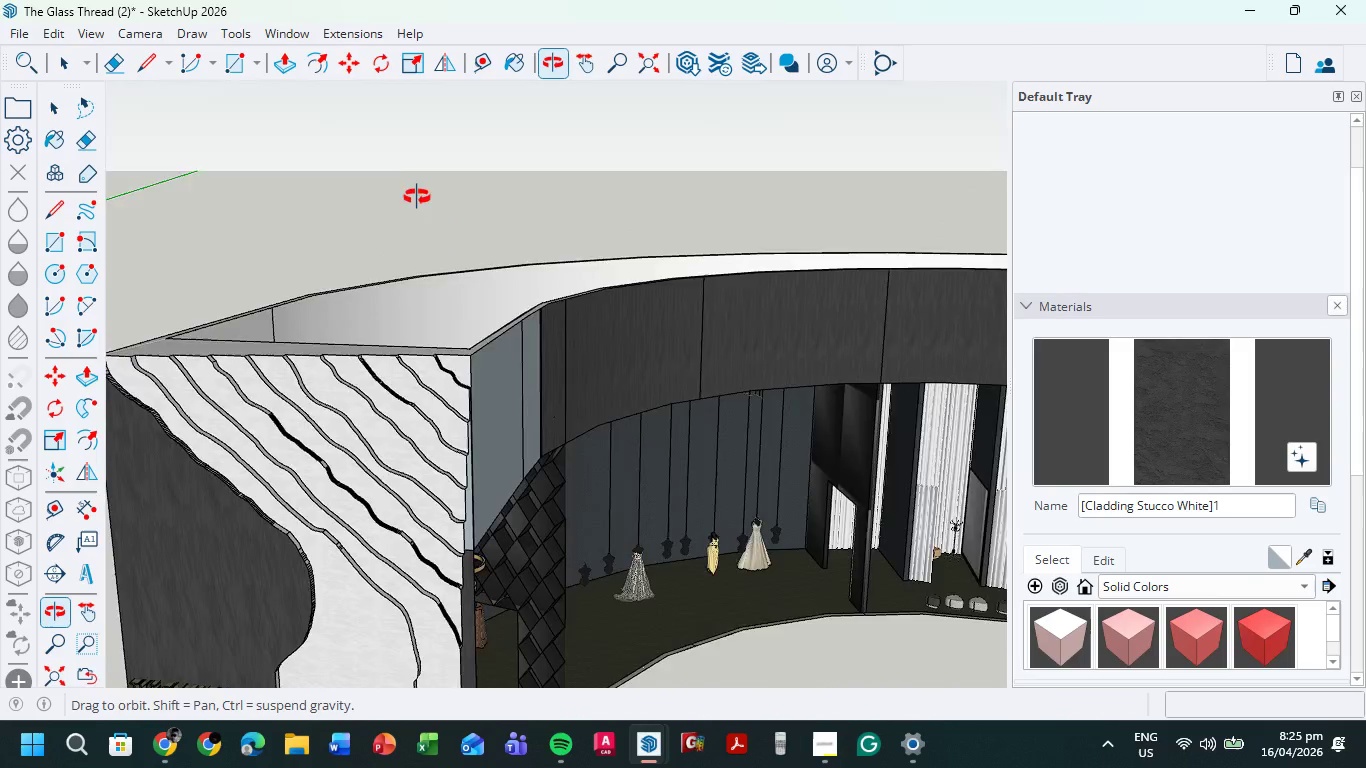 
scroll: coordinate [672, 526], scroll_direction: up, amount: 1.0
 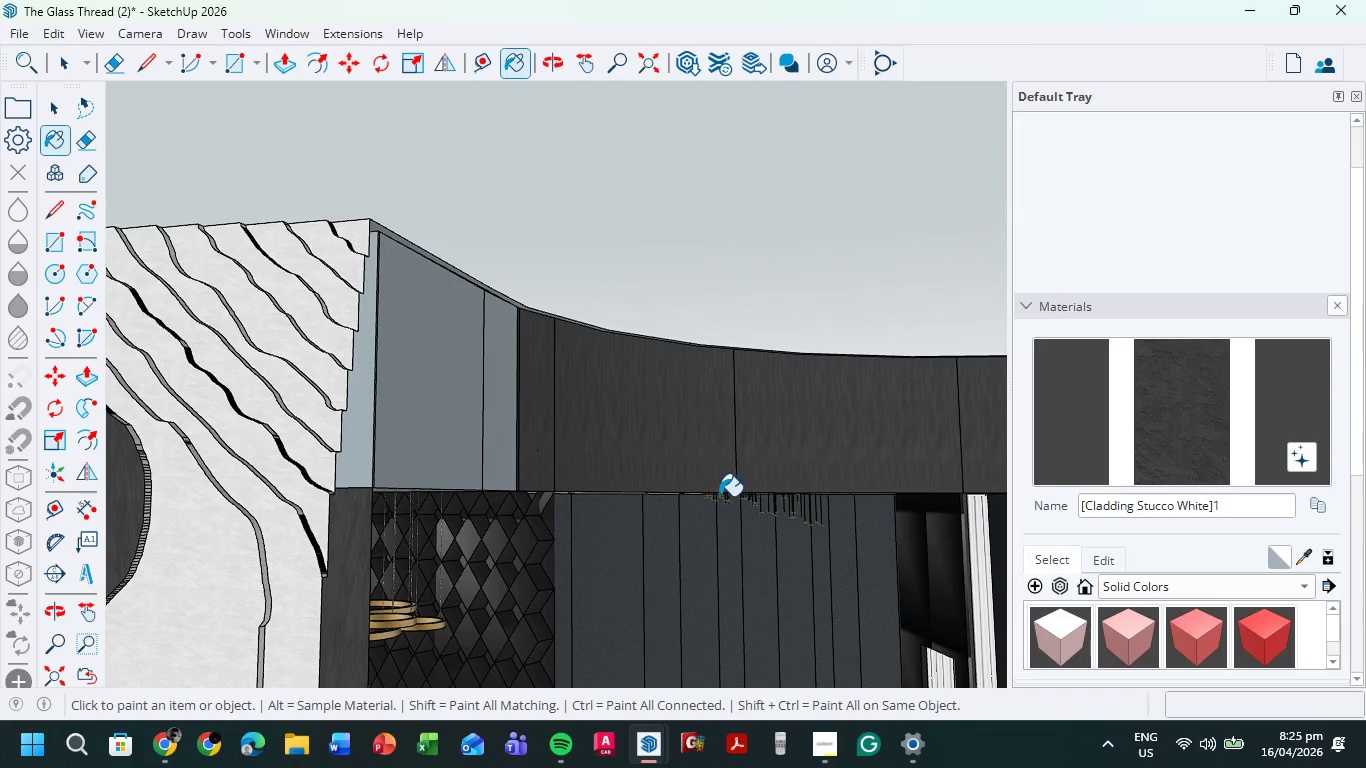 
hold_key(key=ShiftLeft, duration=0.44)
 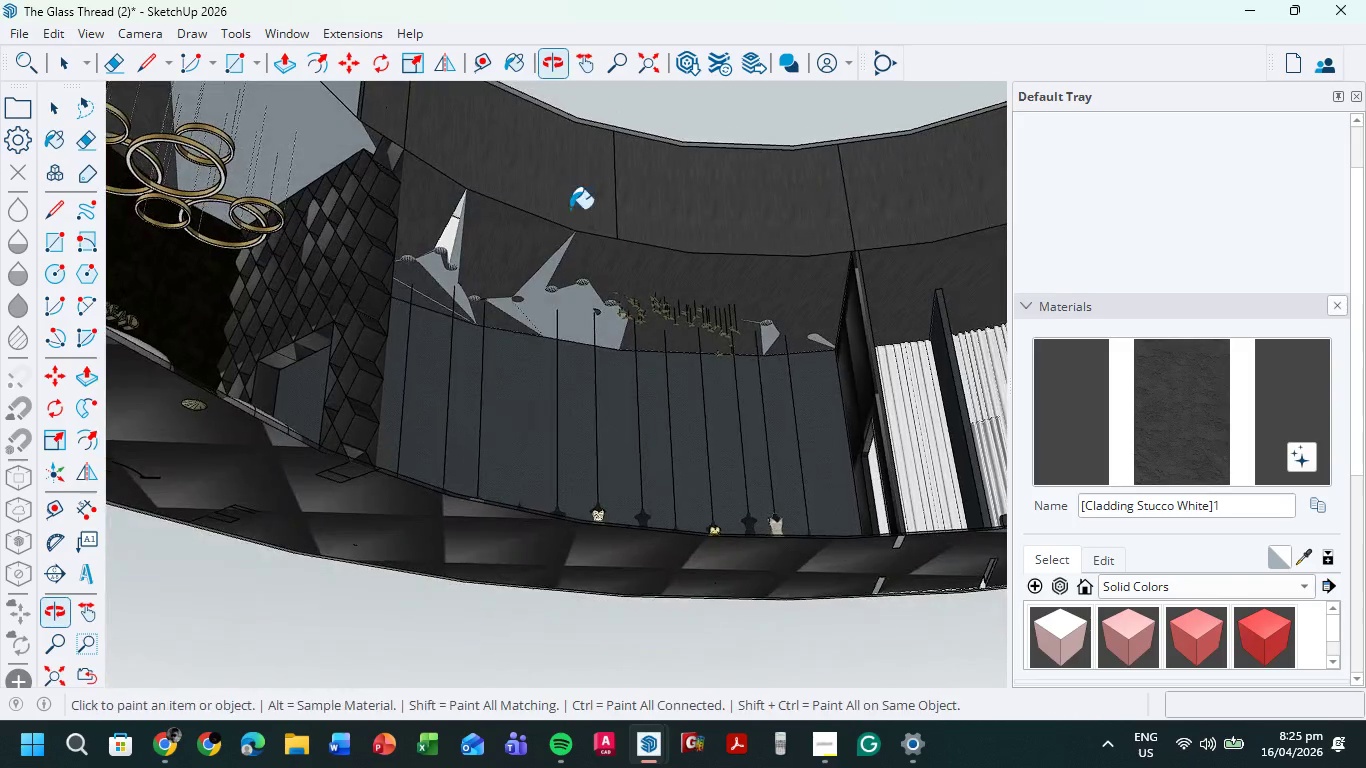 
scroll: coordinate [571, 212], scroll_direction: up, amount: 10.0
 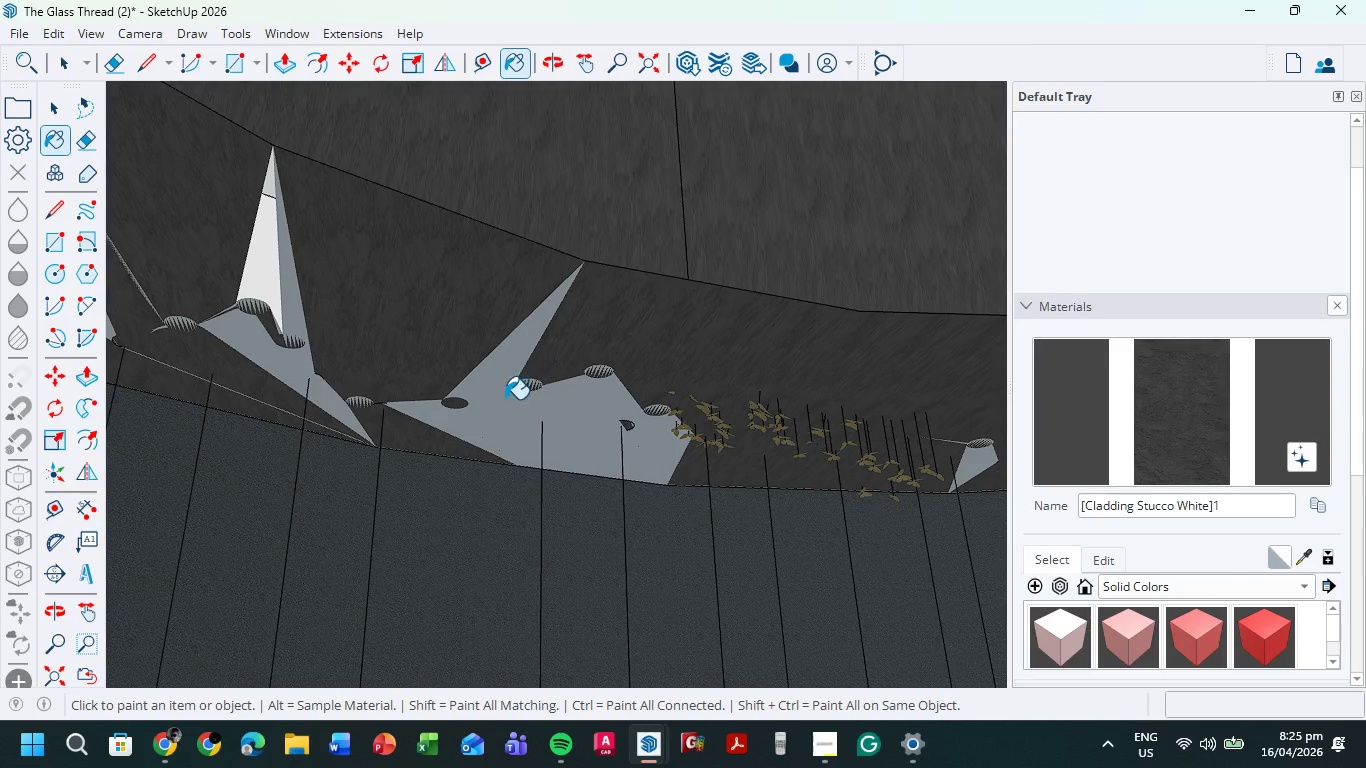 
left_click([489, 404])
 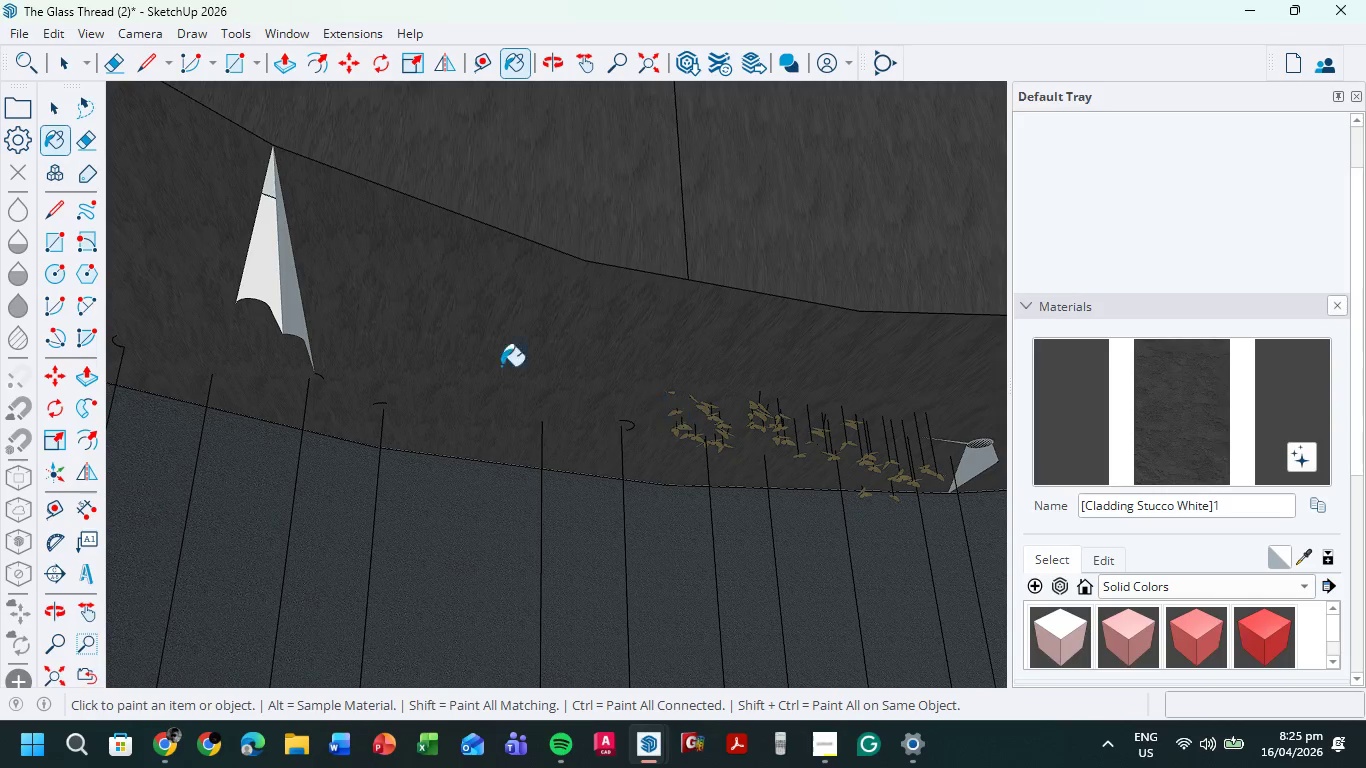 
left_click([264, 255])
 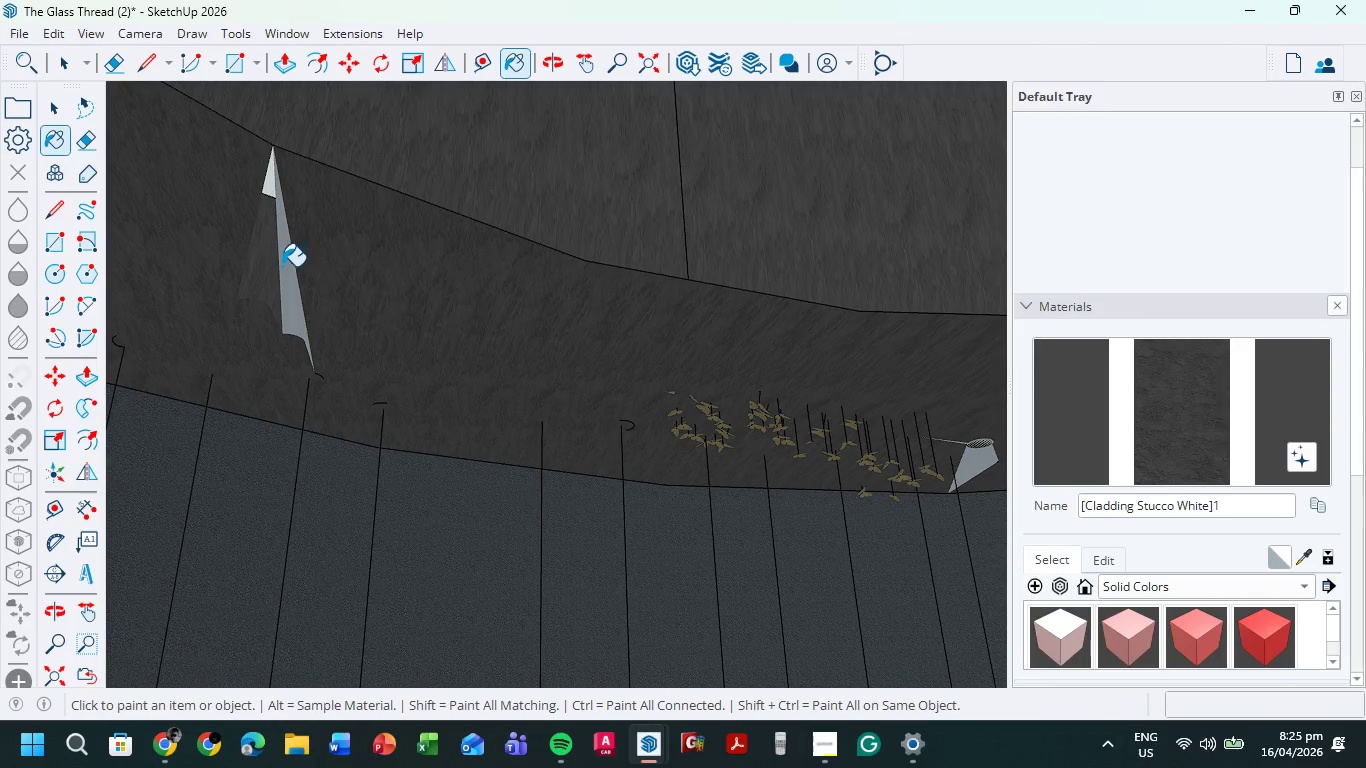 
left_click_drag(start_coordinate=[284, 268], to_coordinate=[291, 270])
 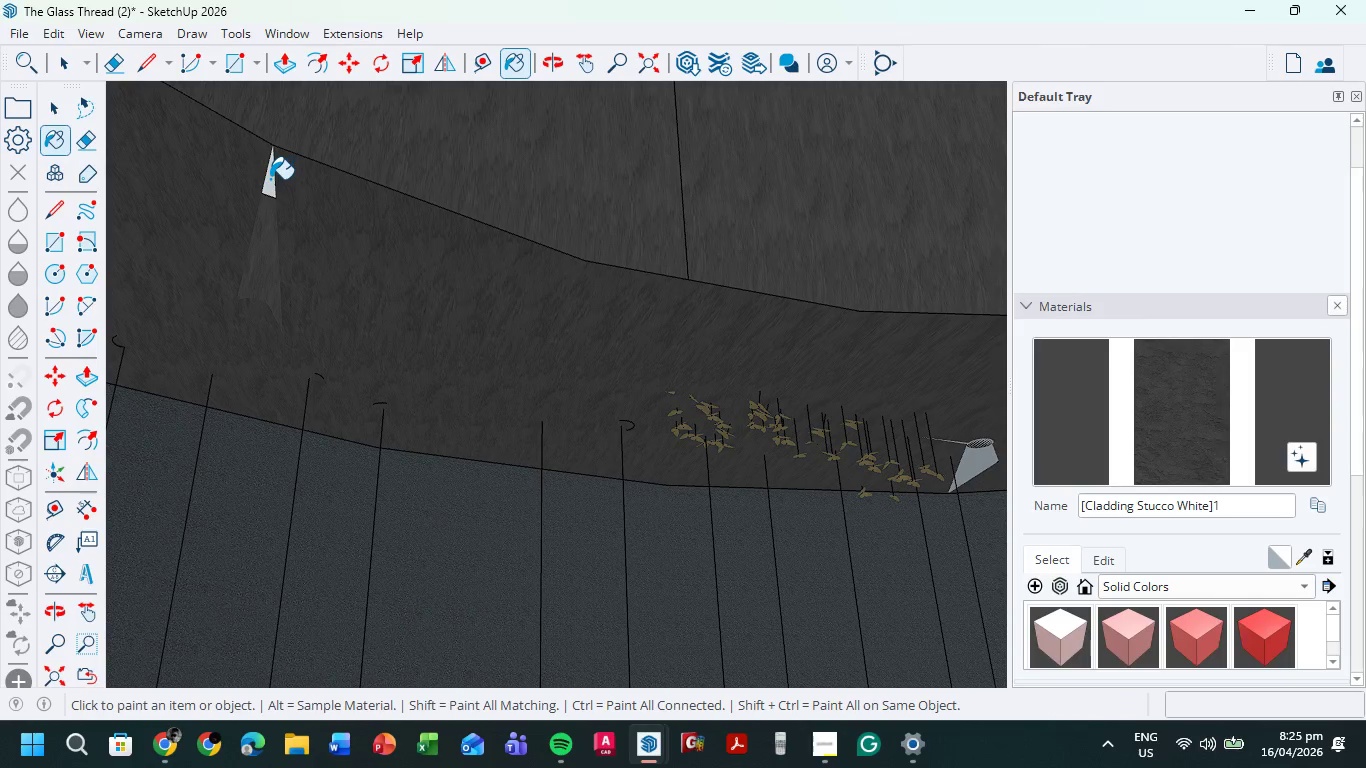 
double_click([270, 179])
 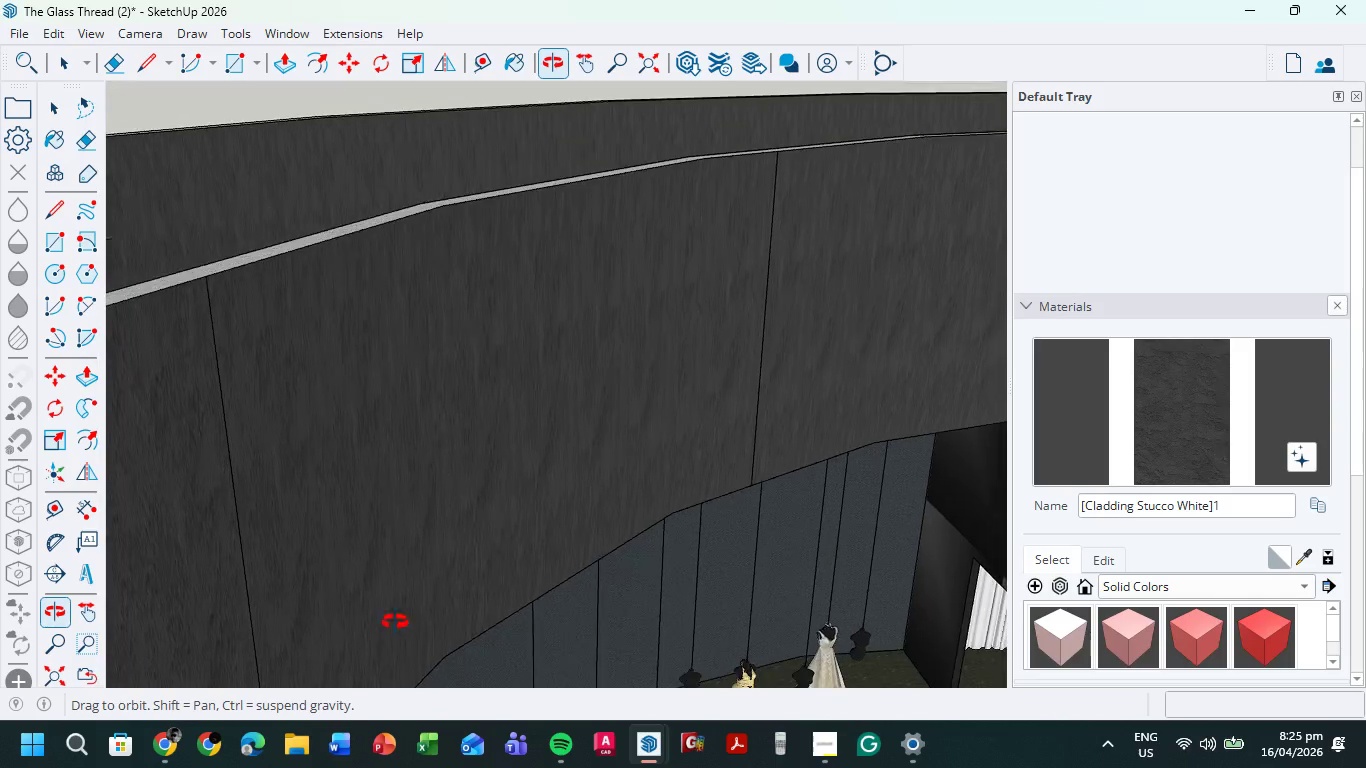 
scroll: coordinate [310, 329], scroll_direction: up, amount: 1.0
 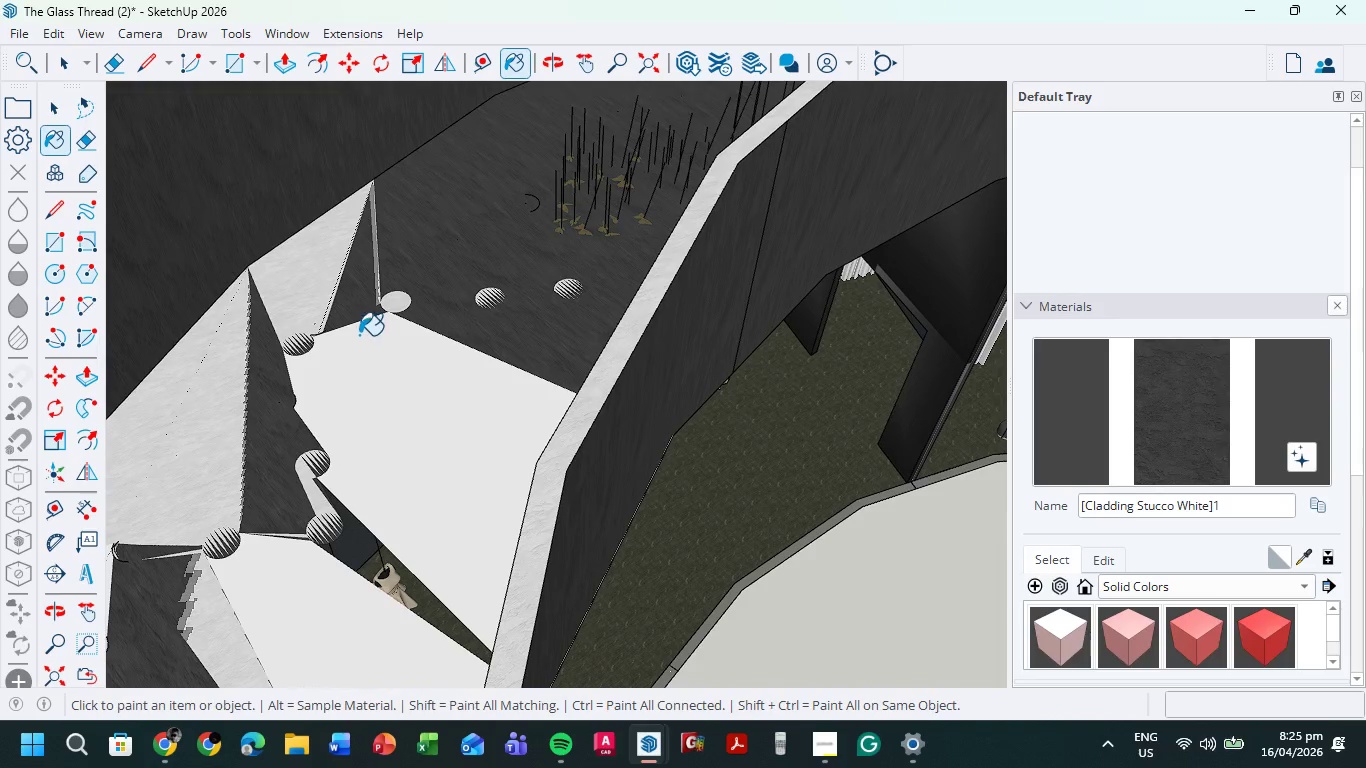 
left_click([299, 269])
 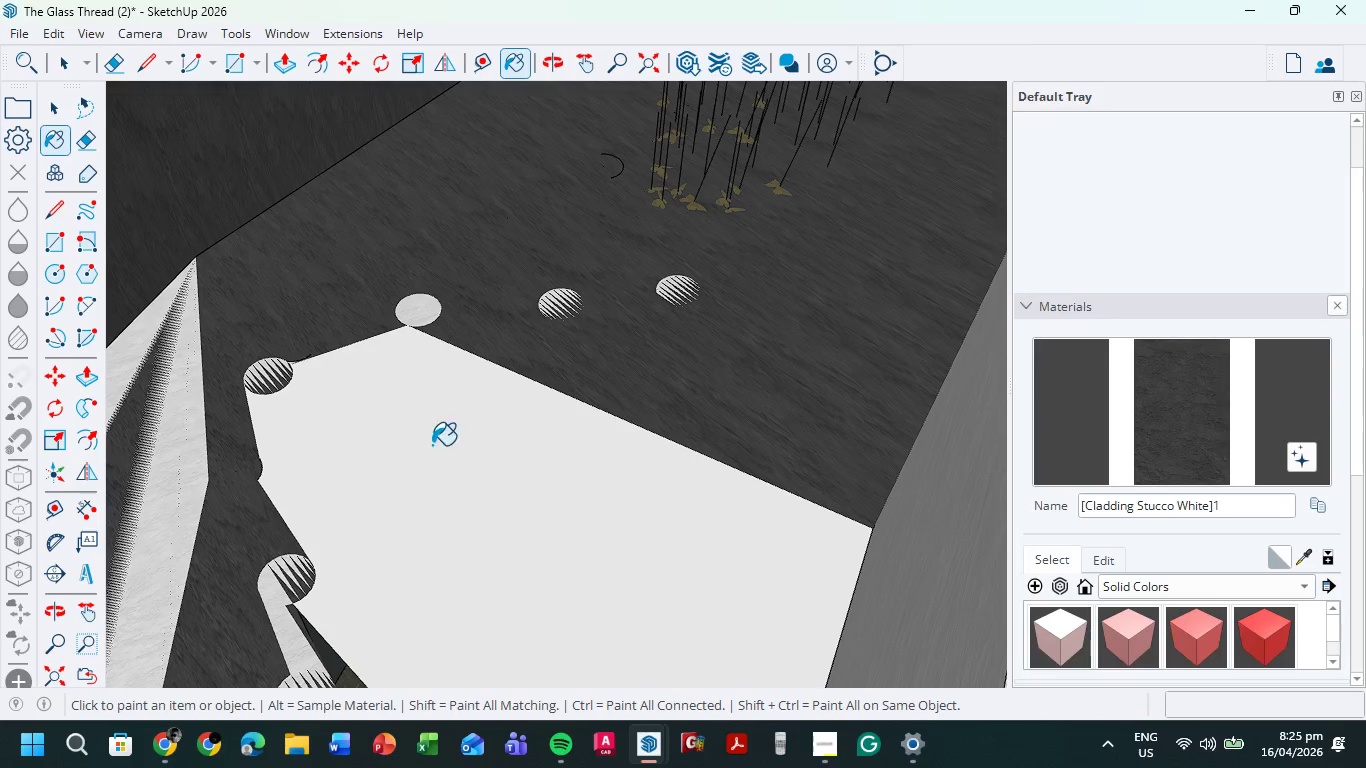 
scroll: coordinate [352, 286], scroll_direction: up, amount: 4.0
 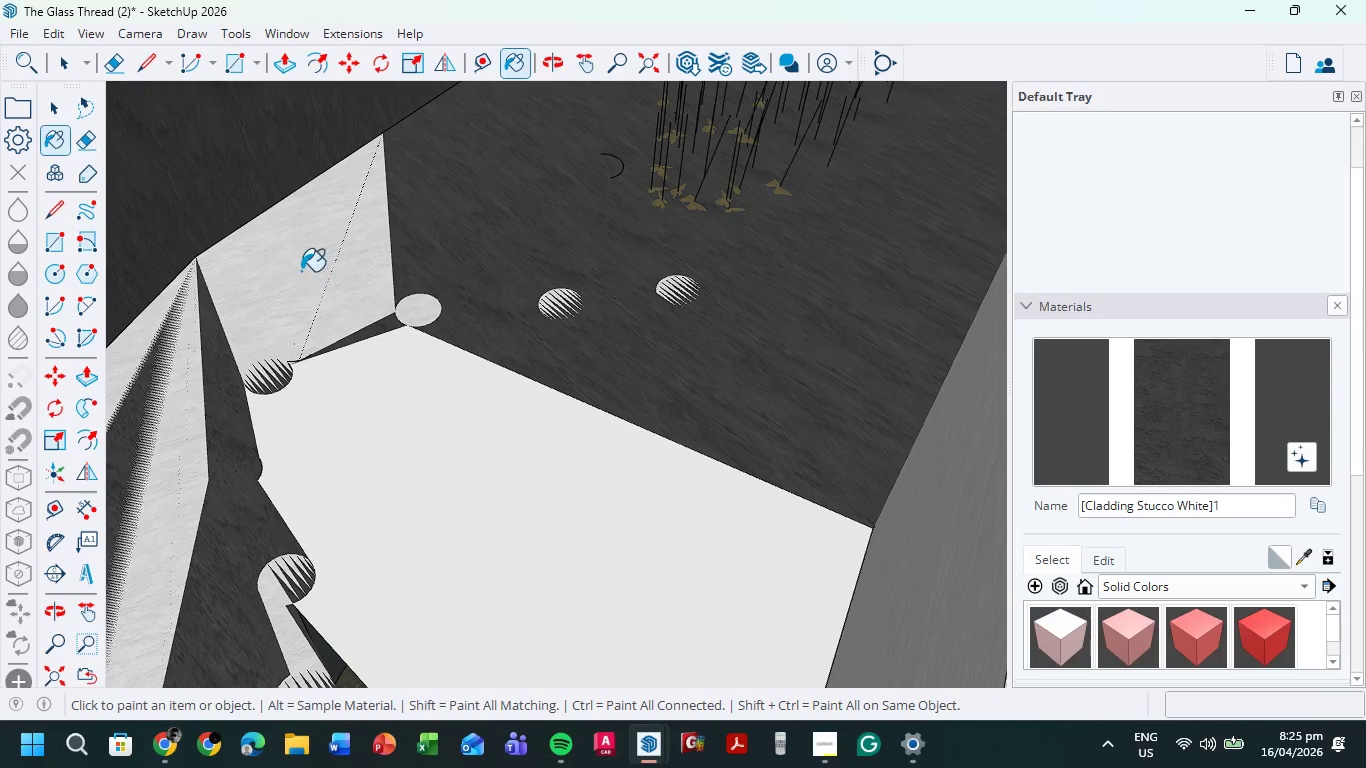 
left_click([433, 446])
 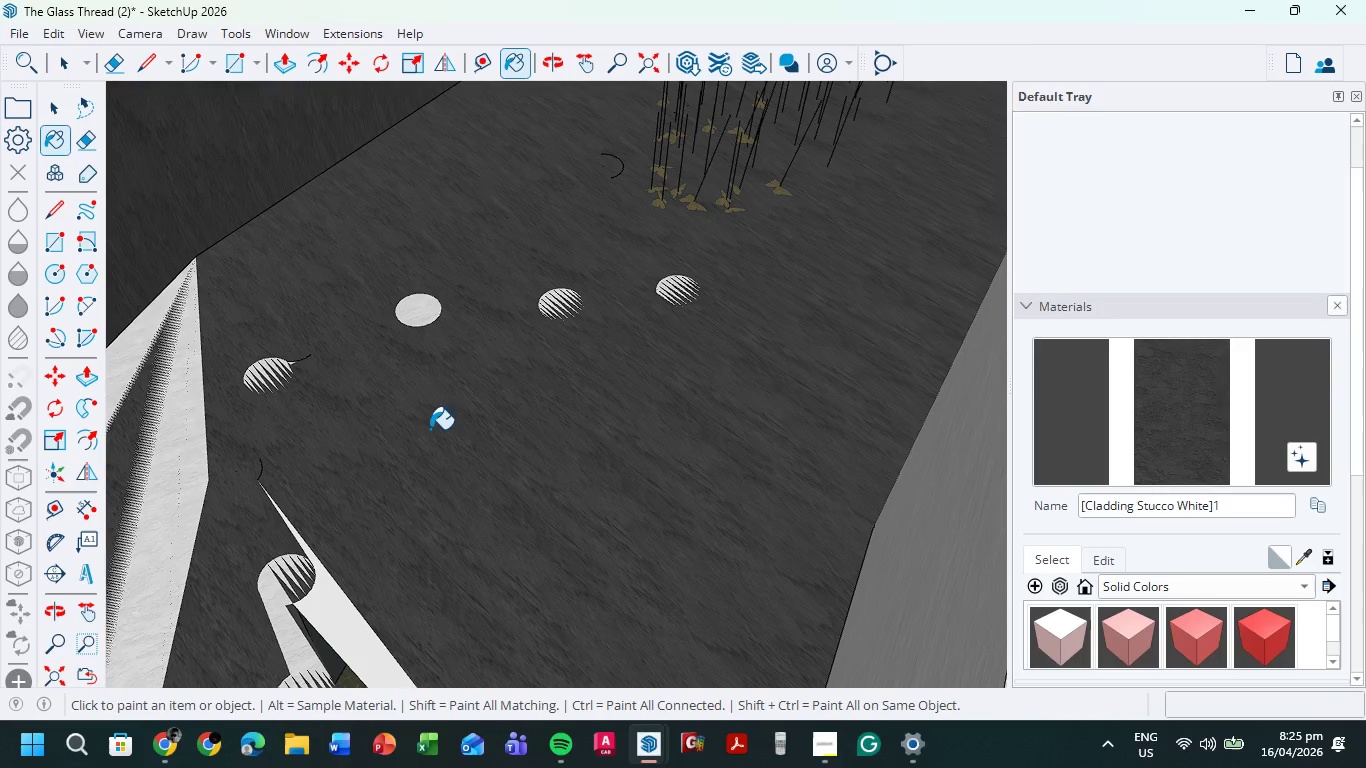 
left_click([436, 334])
 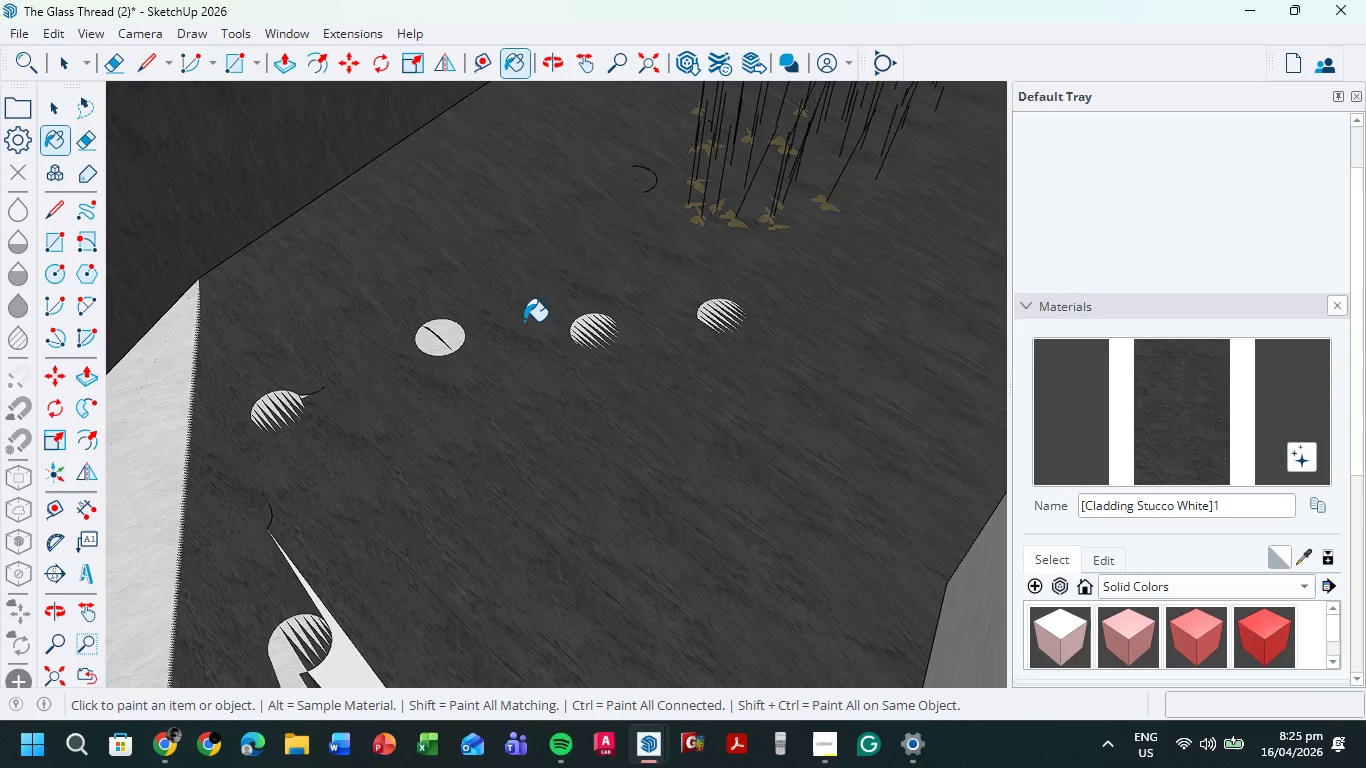 
scroll: coordinate [393, 355], scroll_direction: none, amount: 0.0
 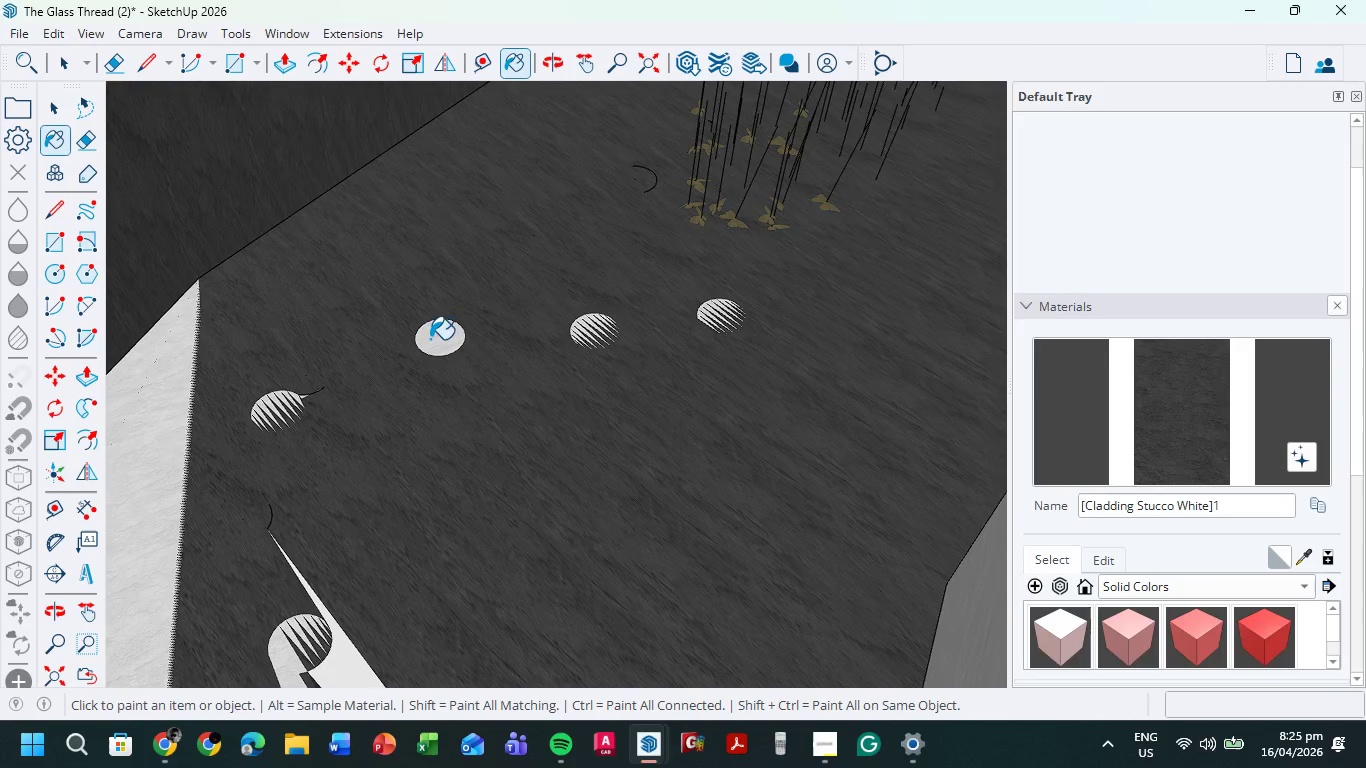 
scroll: coordinate [445, 329], scroll_direction: up, amount: 9.0
 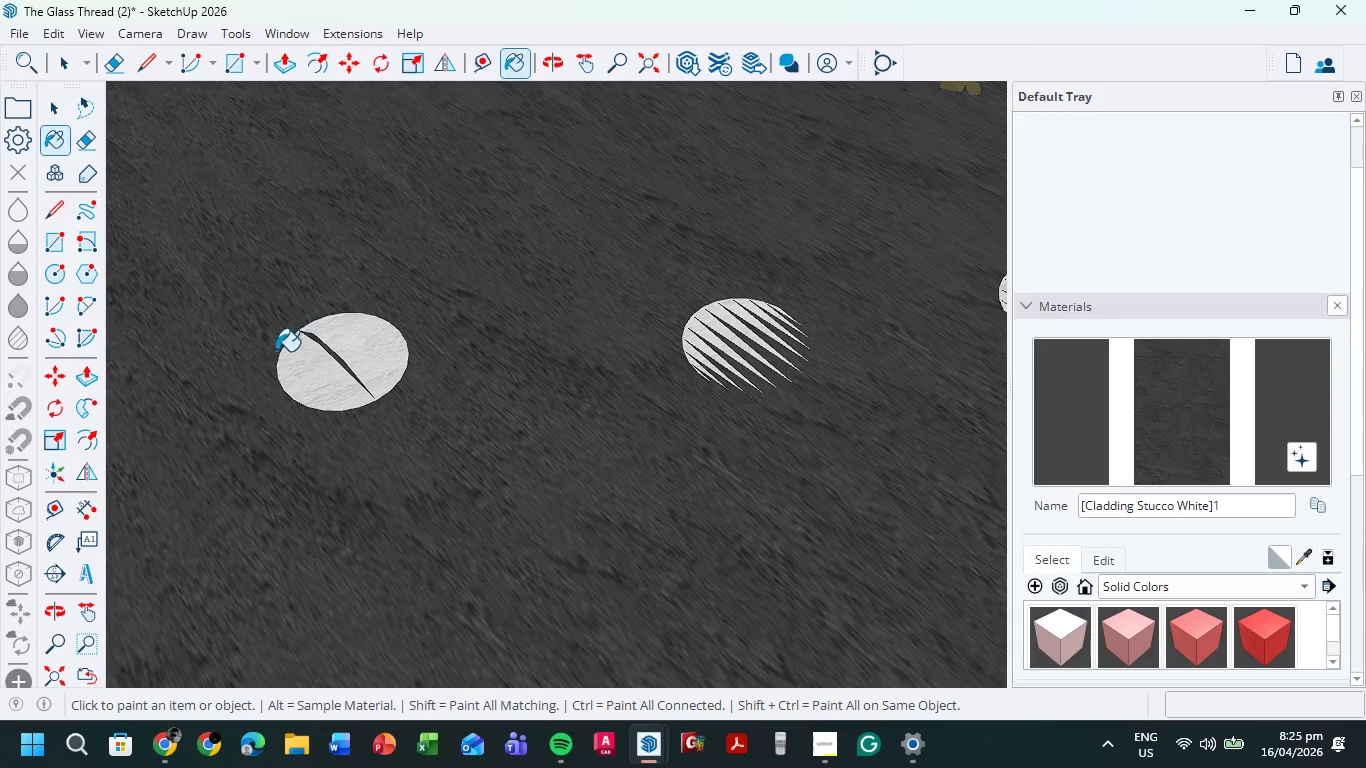 
left_click([281, 354])
 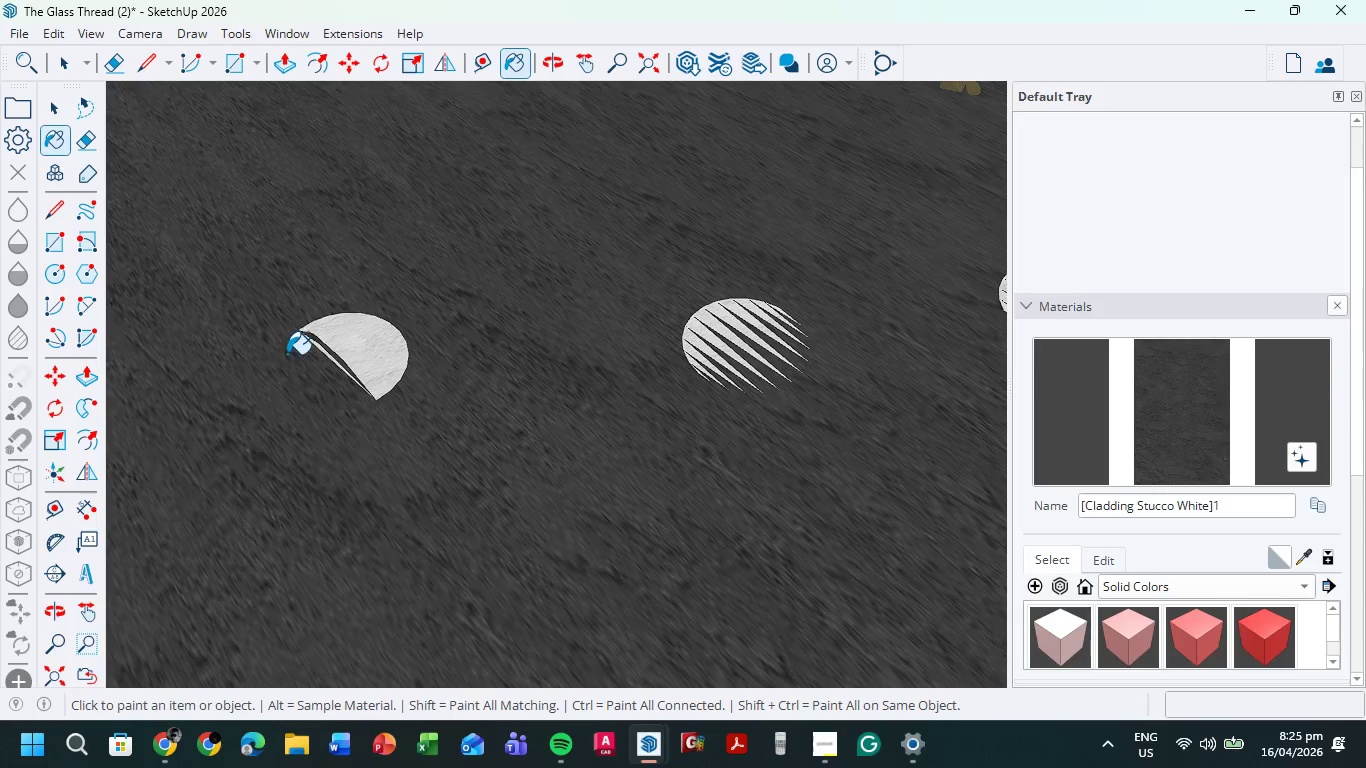 
left_click_drag(start_coordinate=[287, 354], to_coordinate=[289, 361])
 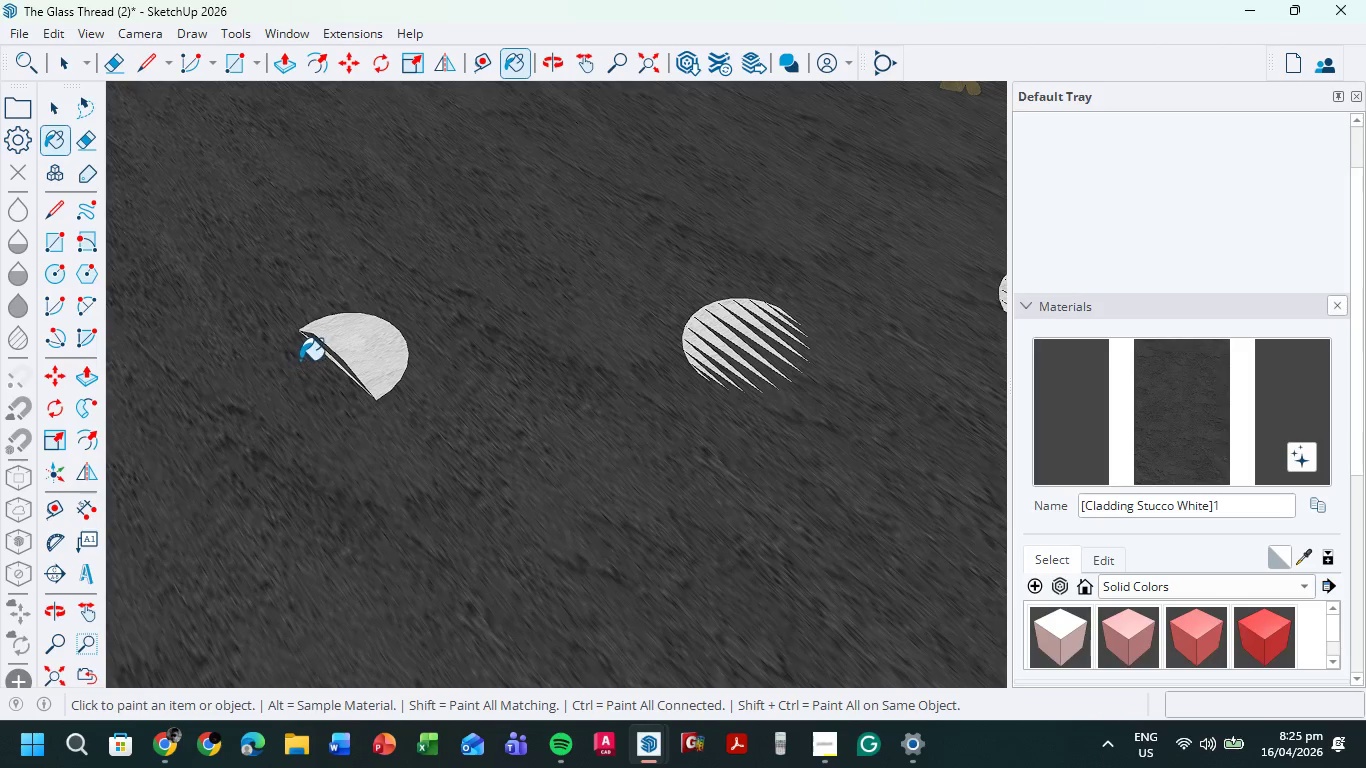 
left_click_drag(start_coordinate=[301, 357], to_coordinate=[319, 350])
 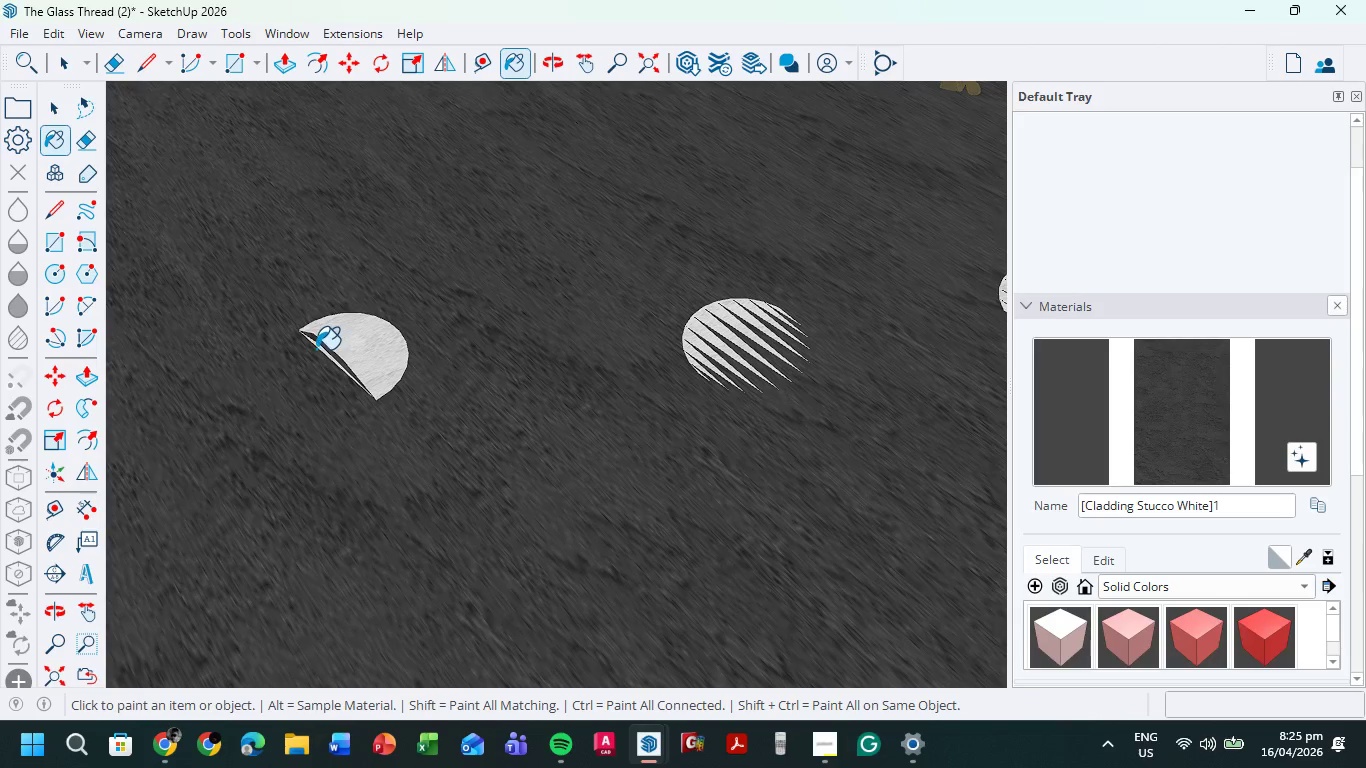 
triple_click([316, 349])
 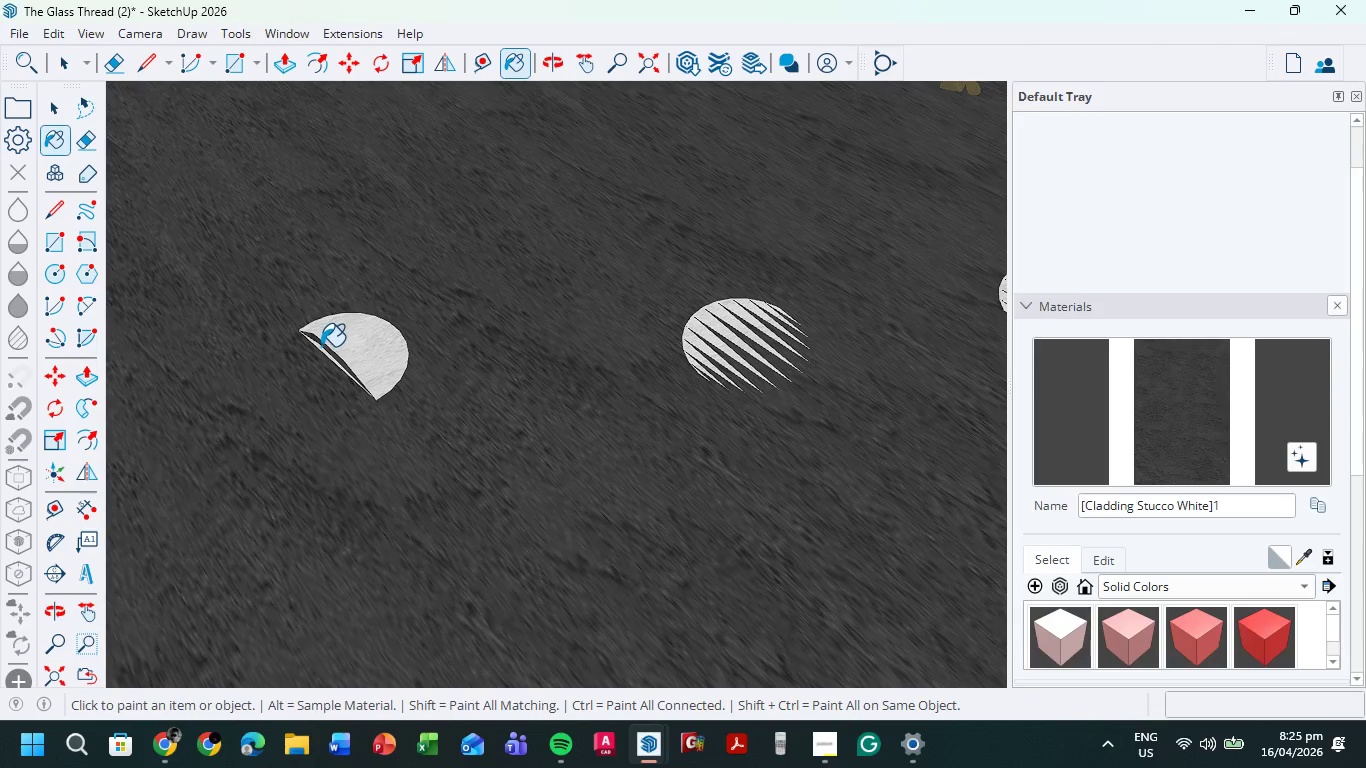 
triple_click([321, 346])
 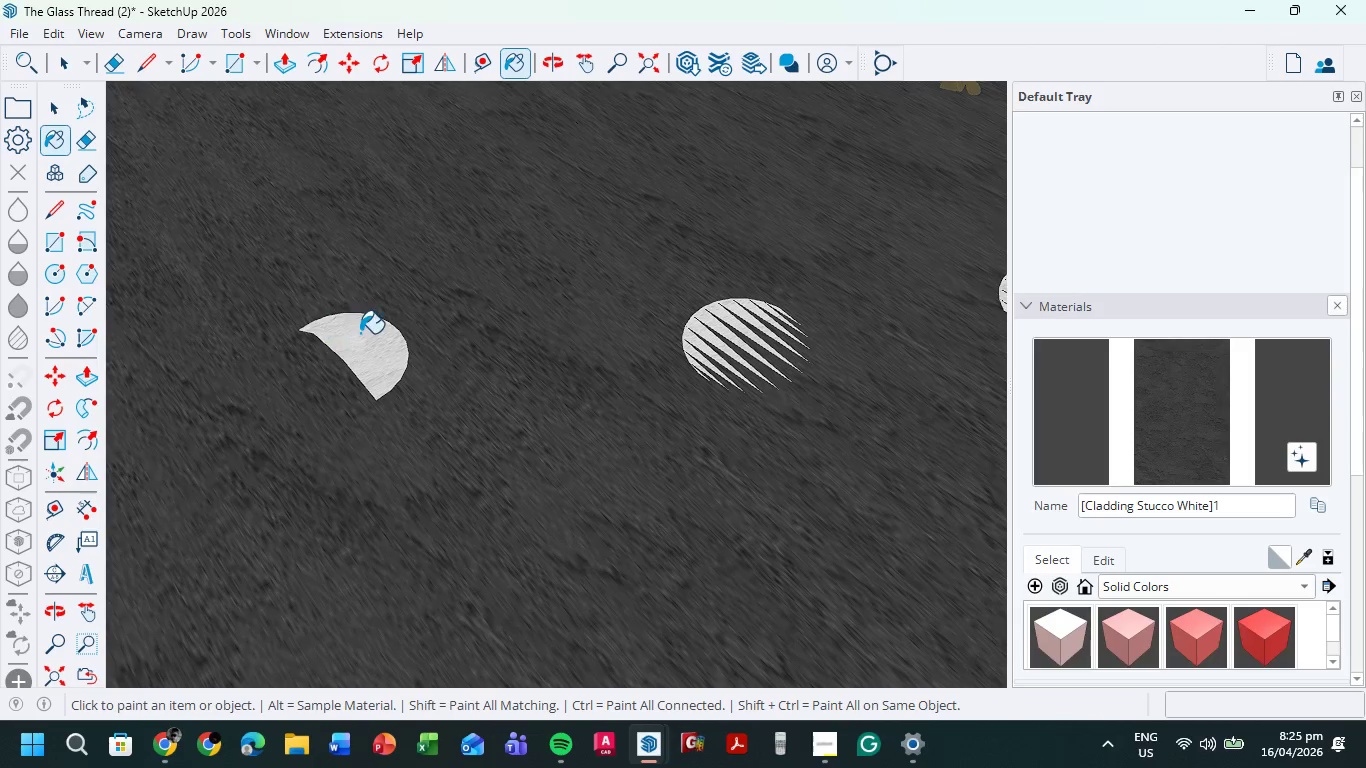 
double_click([363, 332])
 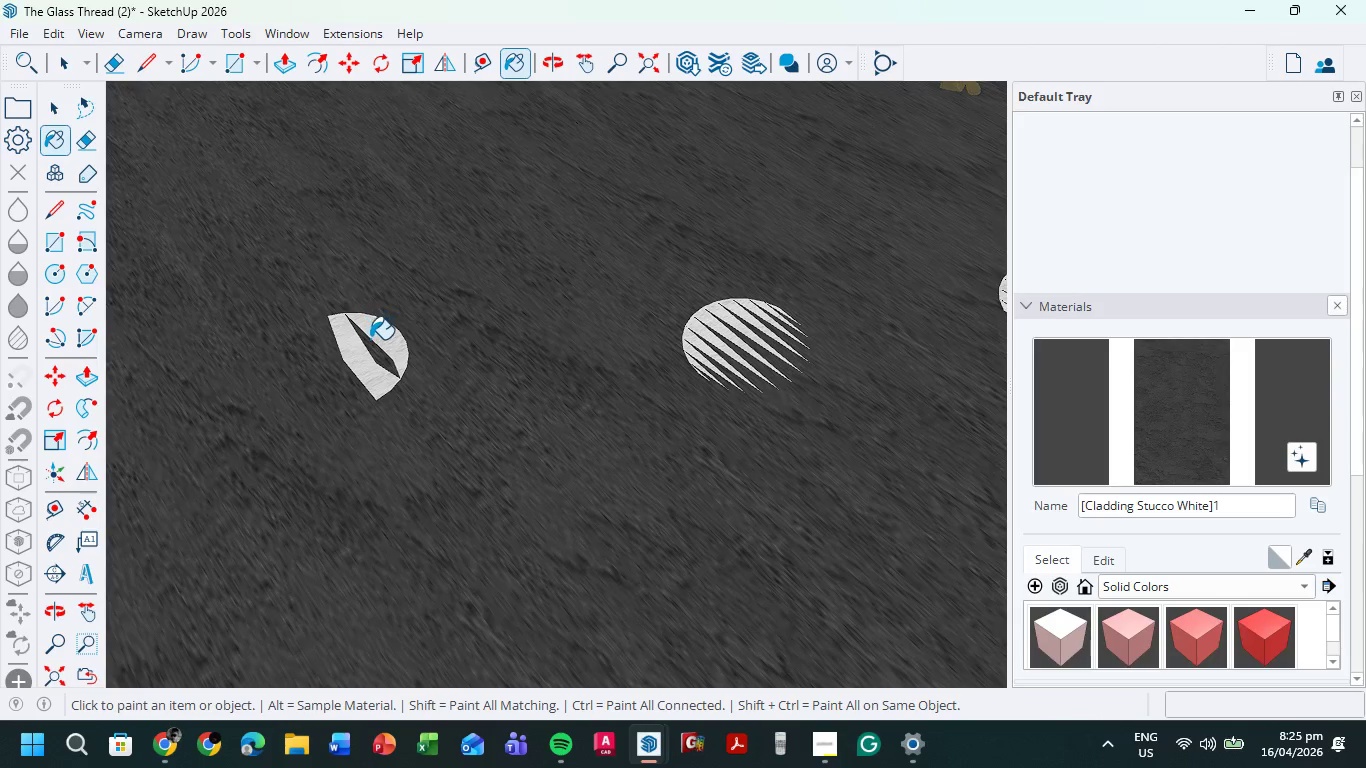 
left_click_drag(start_coordinate=[368, 336], to_coordinate=[371, 341])
 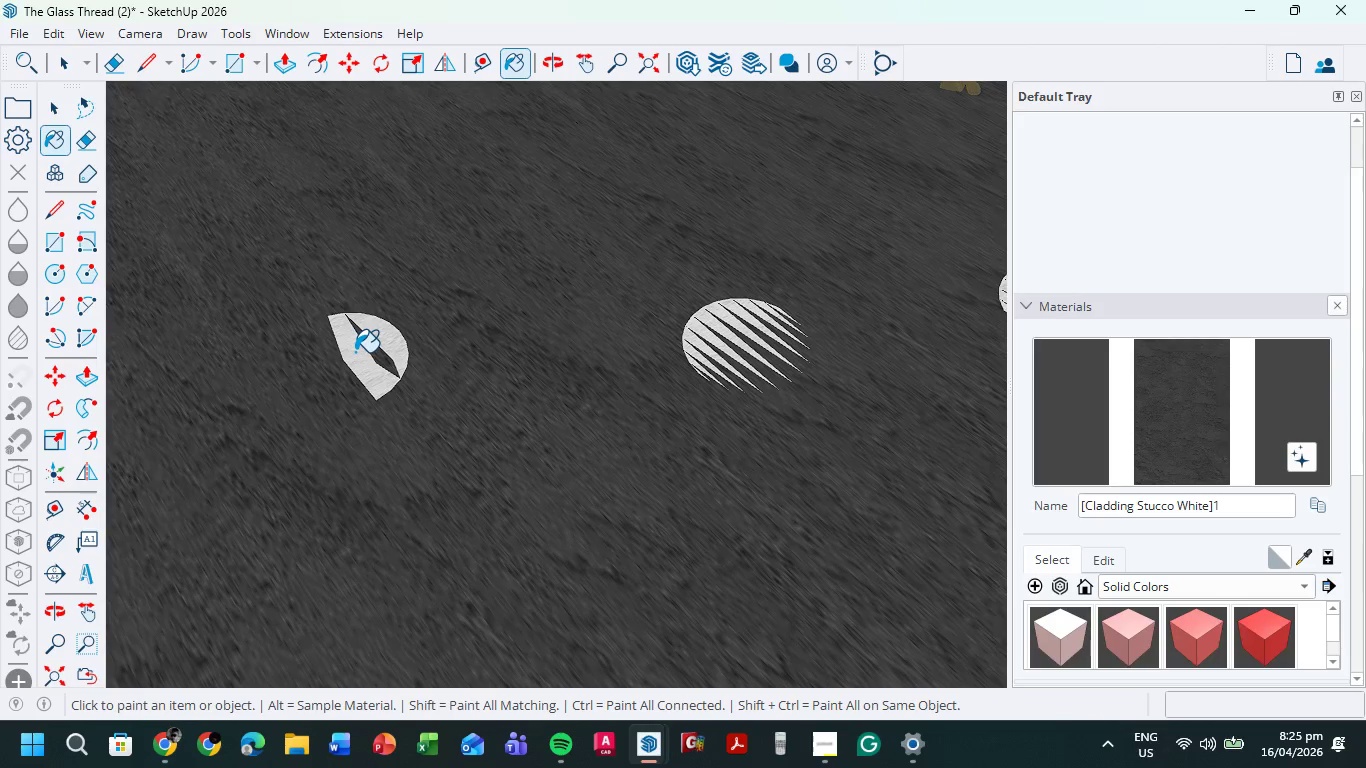 
triple_click([355, 352])
 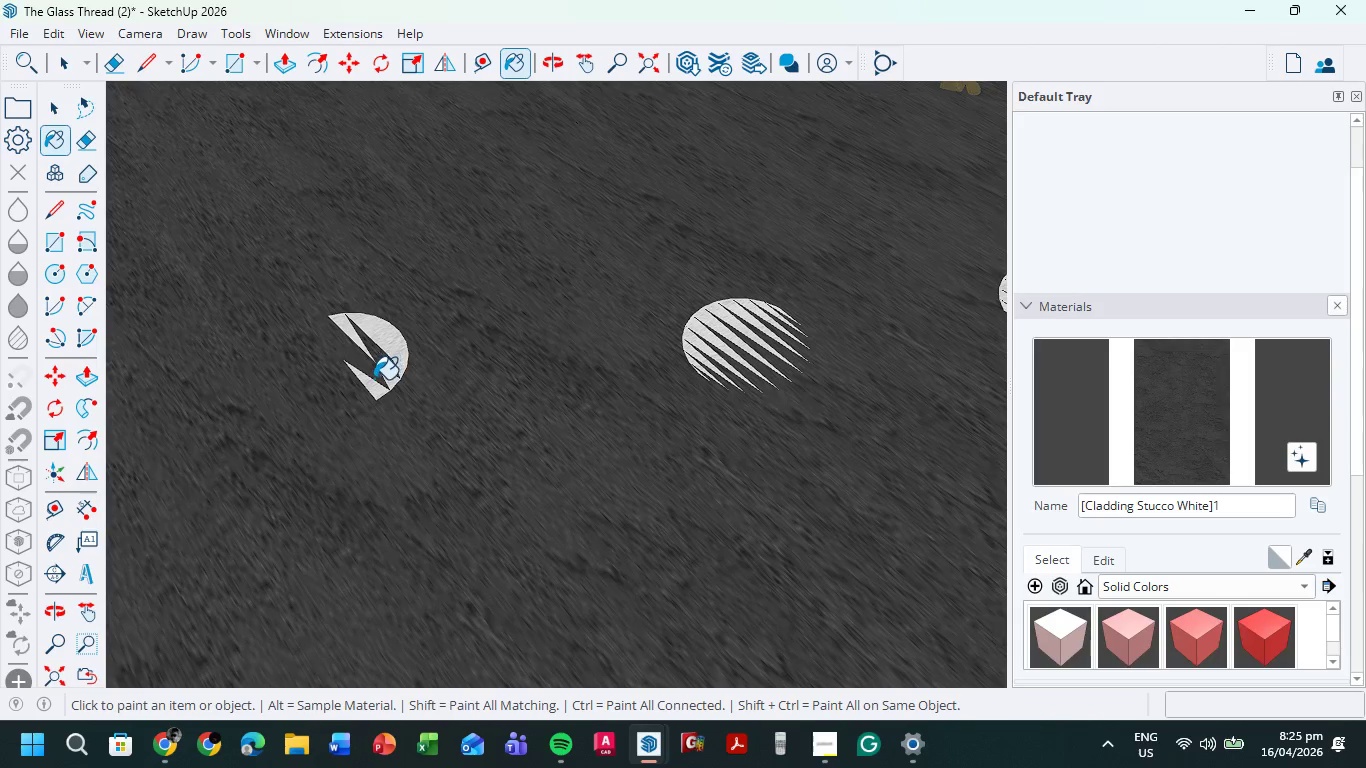 
triple_click([371, 383])
 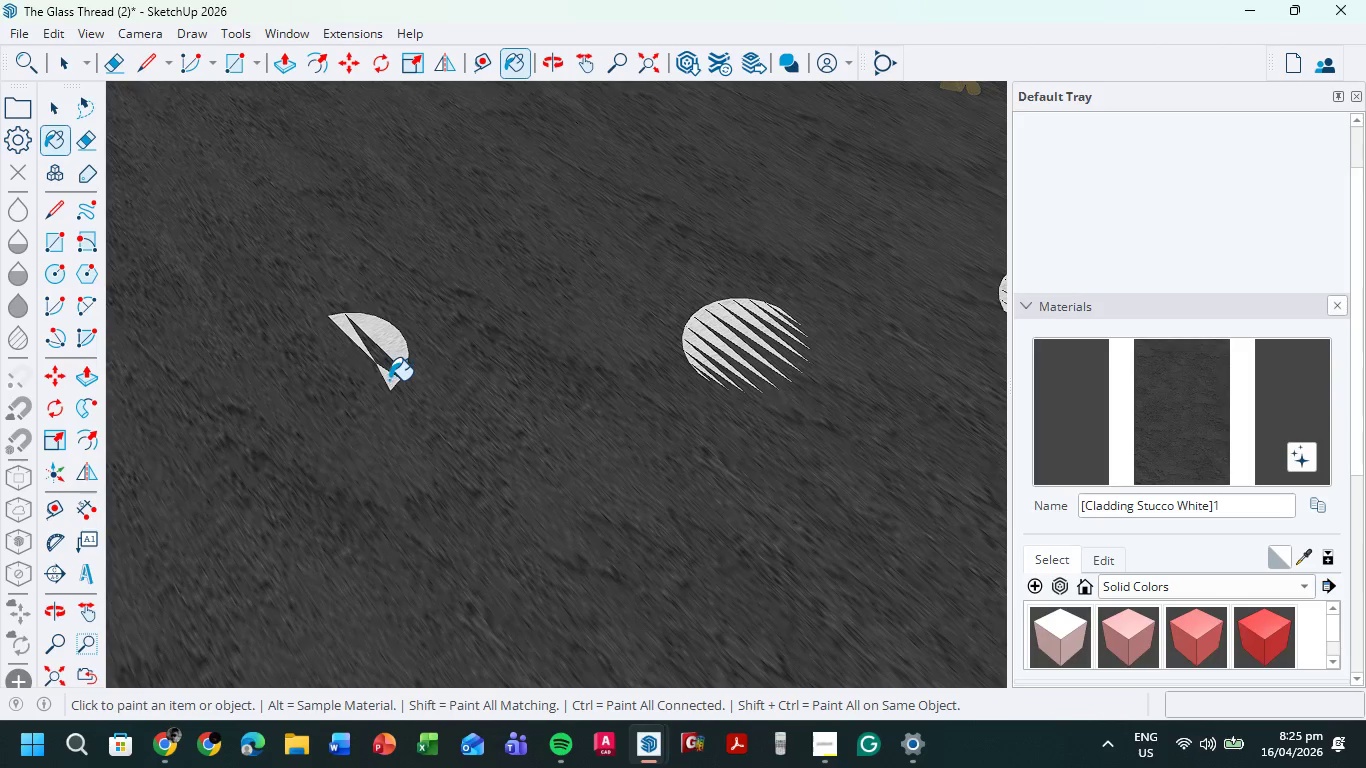 
triple_click([391, 377])
 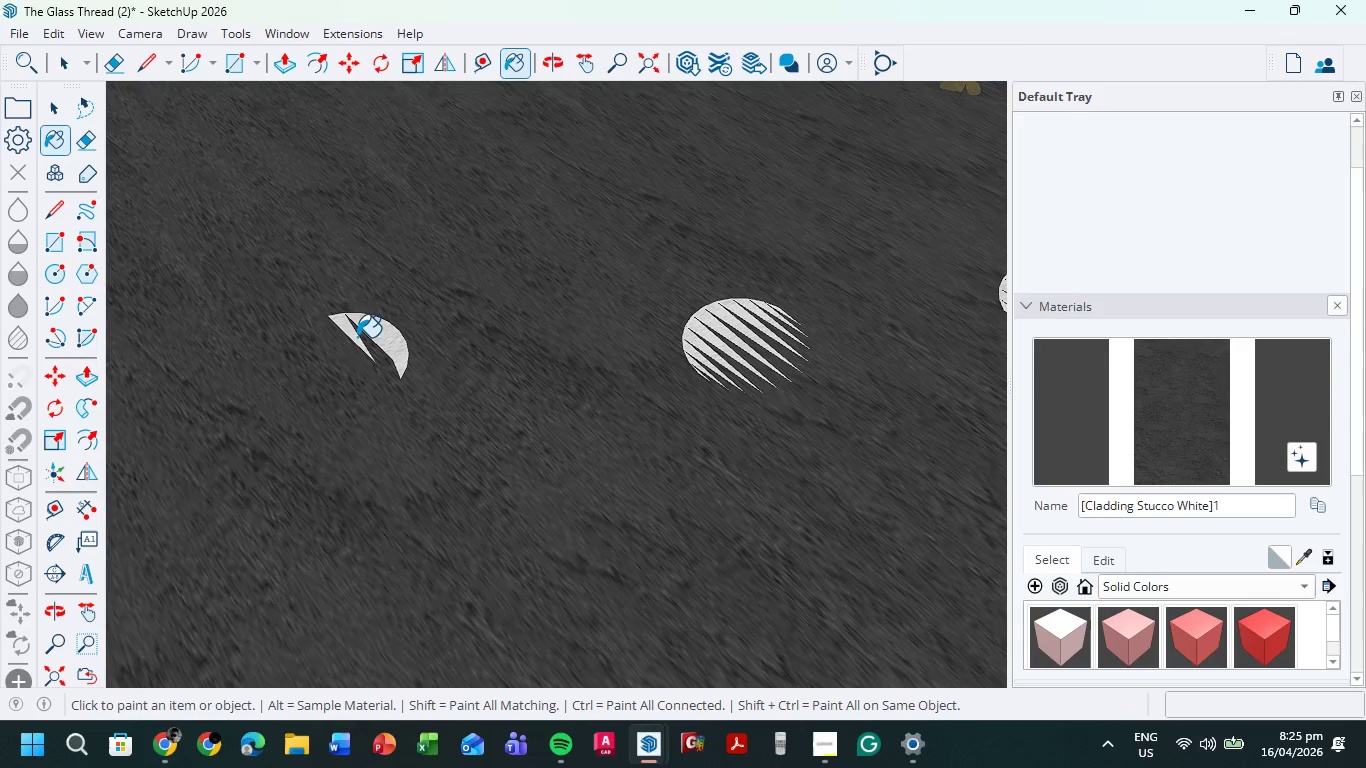 
double_click([350, 331])
 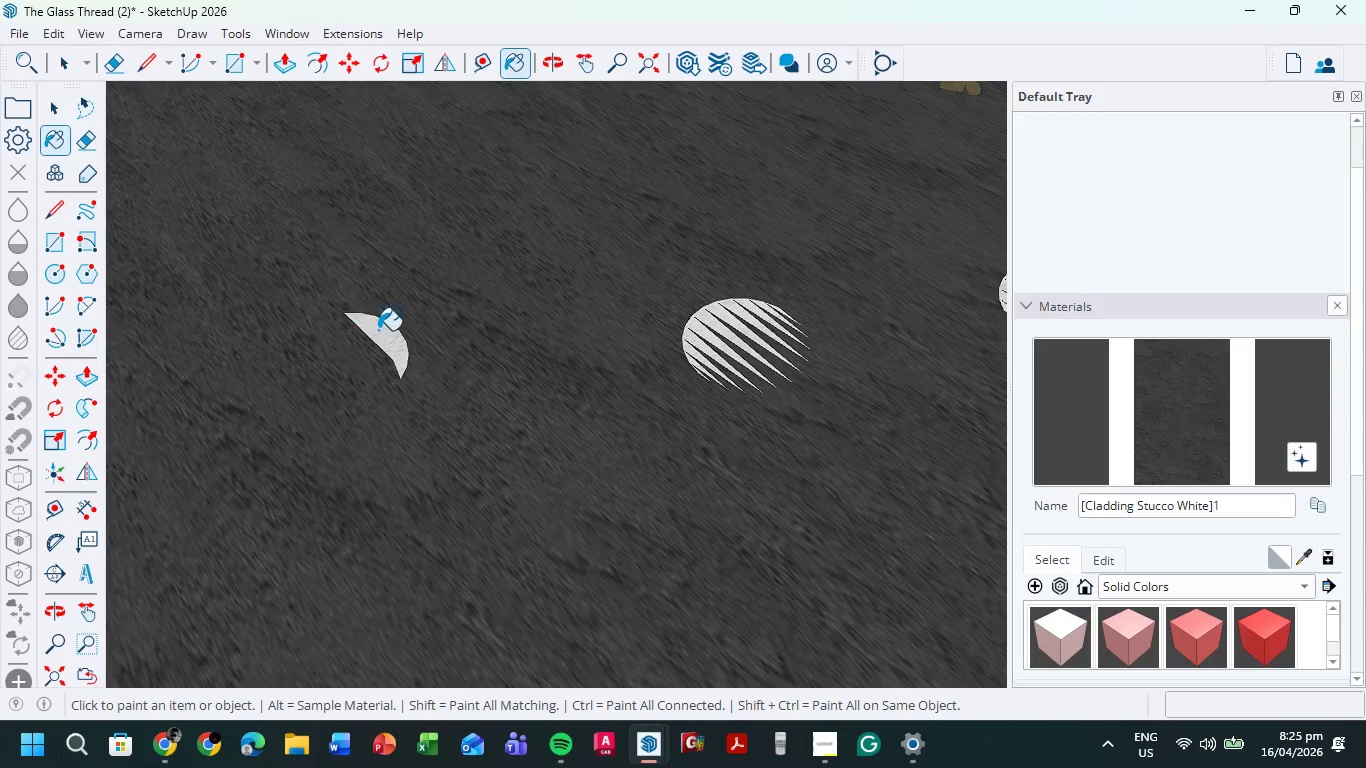 
triple_click([378, 330])
 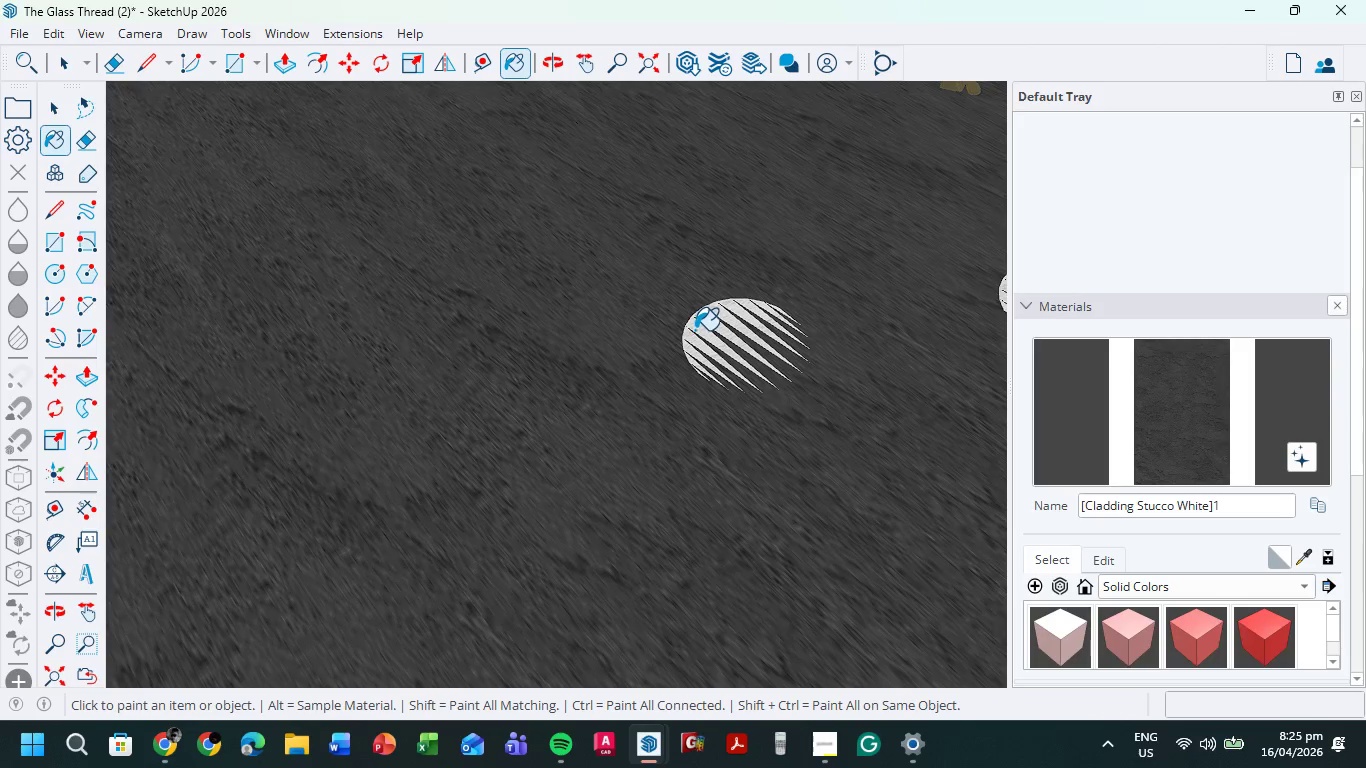 
scroll: coordinate [689, 363], scroll_direction: up, amount: 10.0
 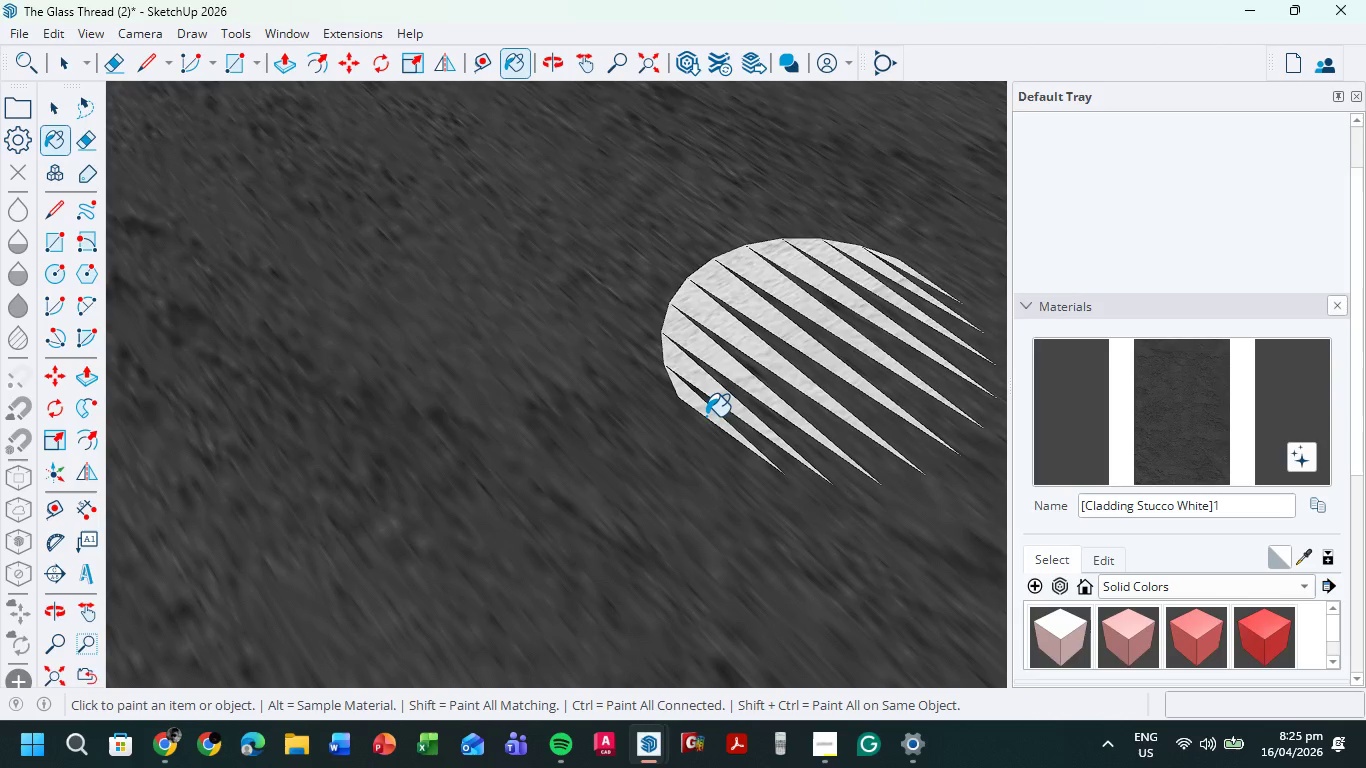 
double_click([703, 403])
 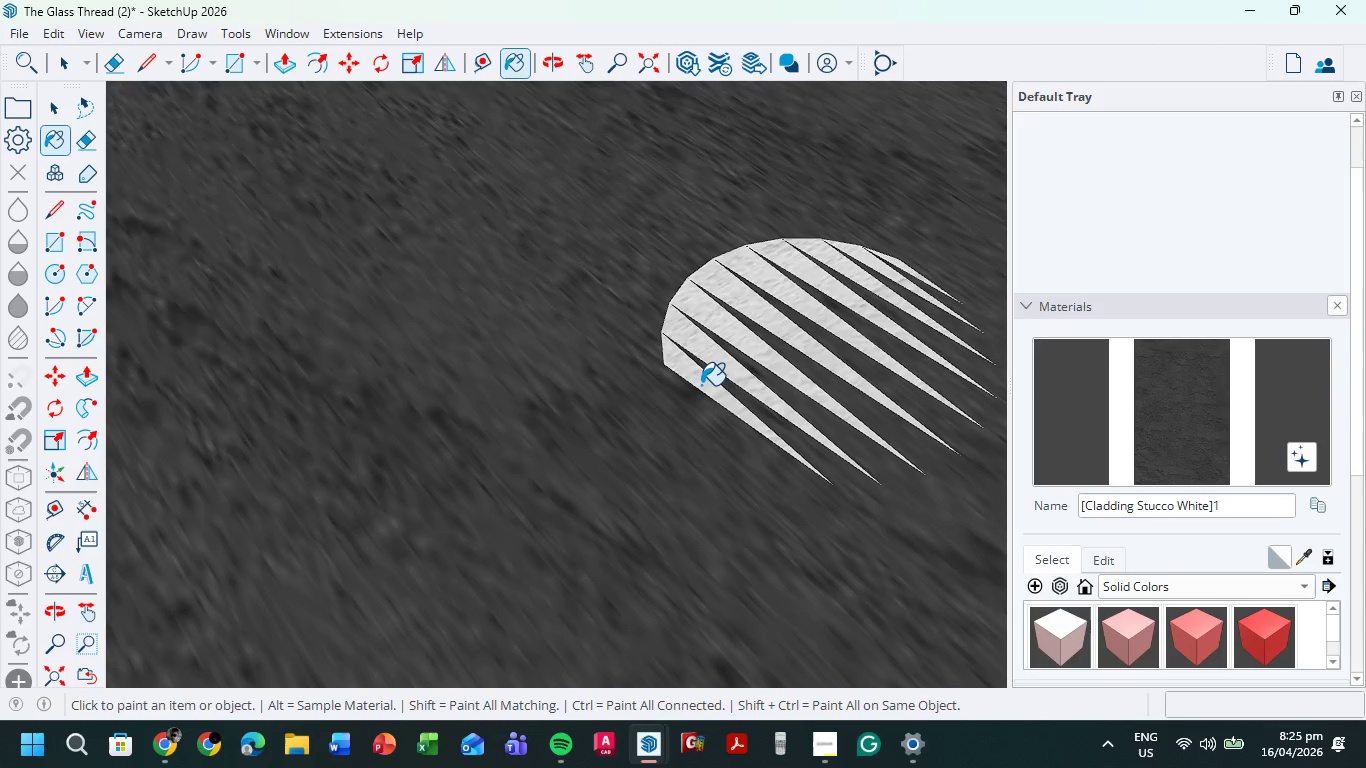 
triple_click([701, 385])
 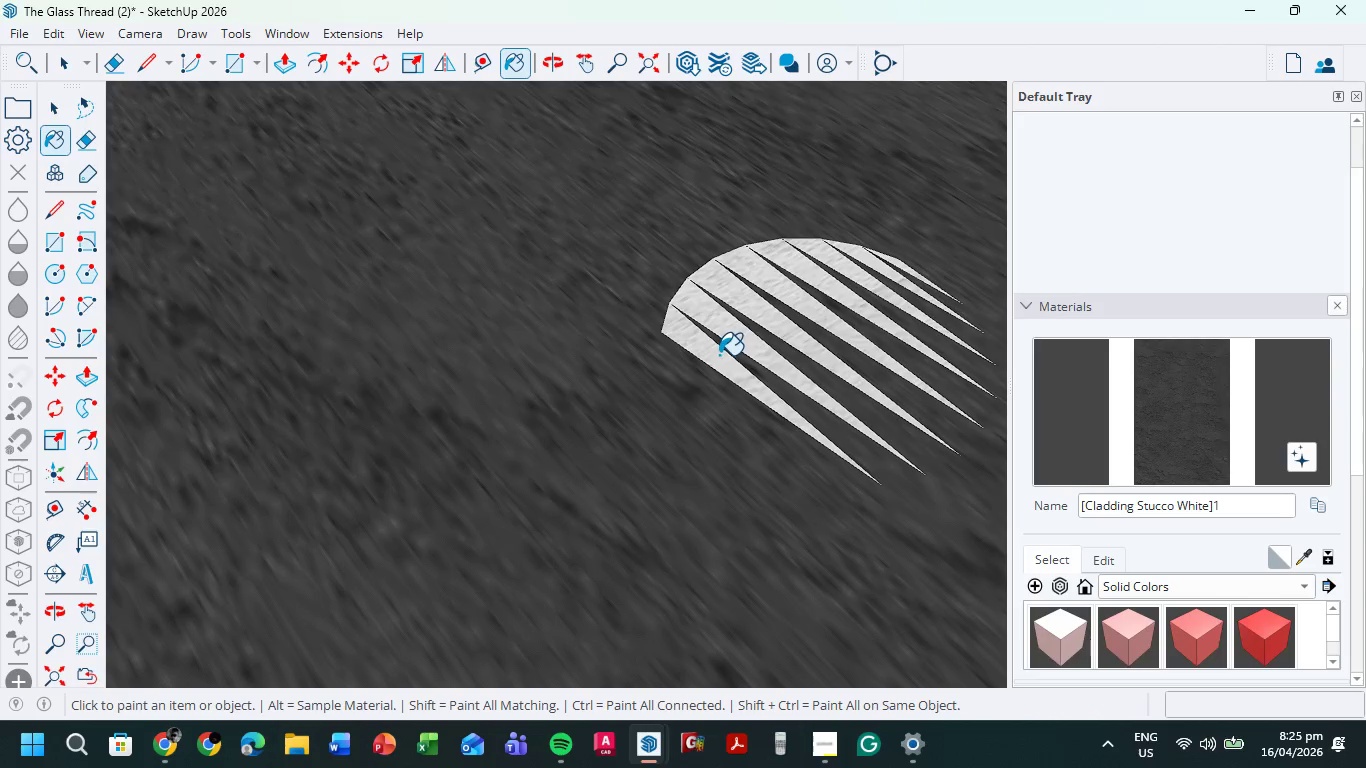 
left_click([719, 355])
 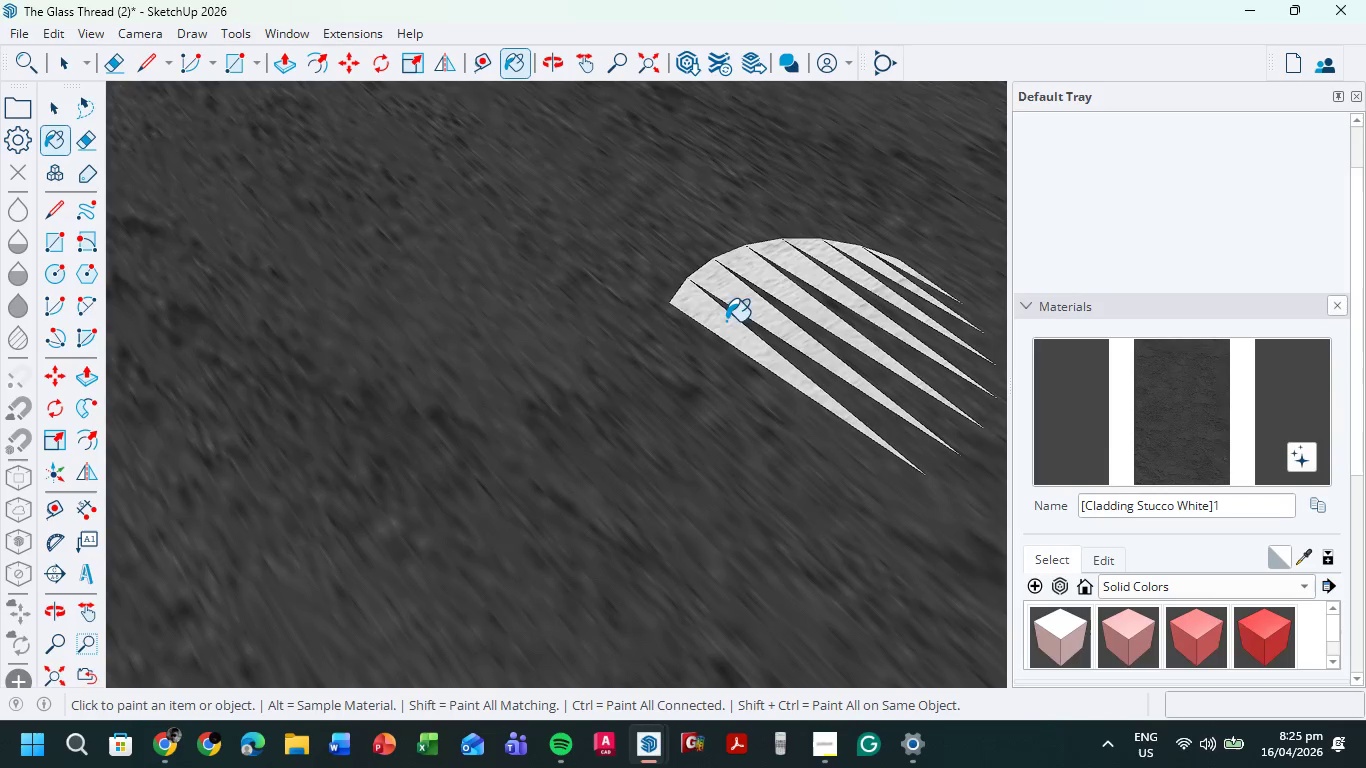 
double_click([746, 312])
 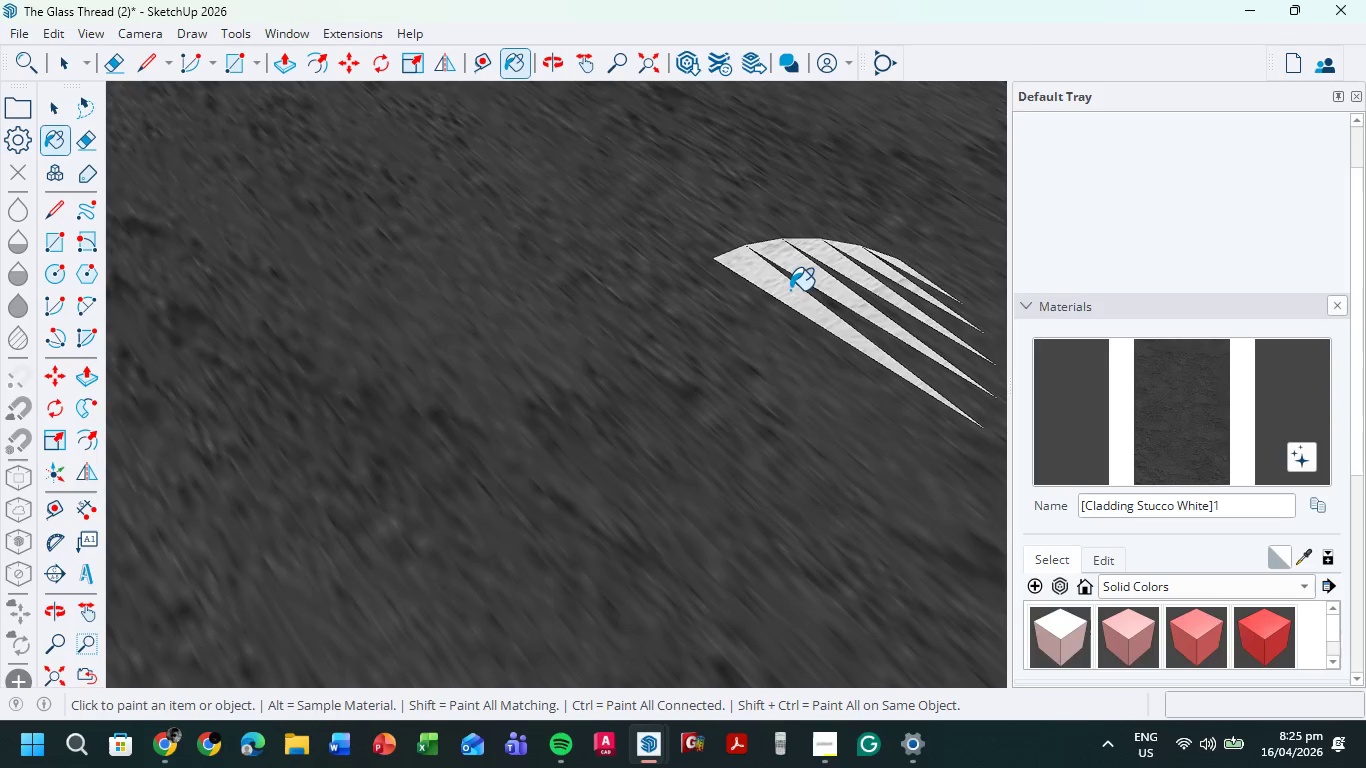 
triple_click([790, 290])
 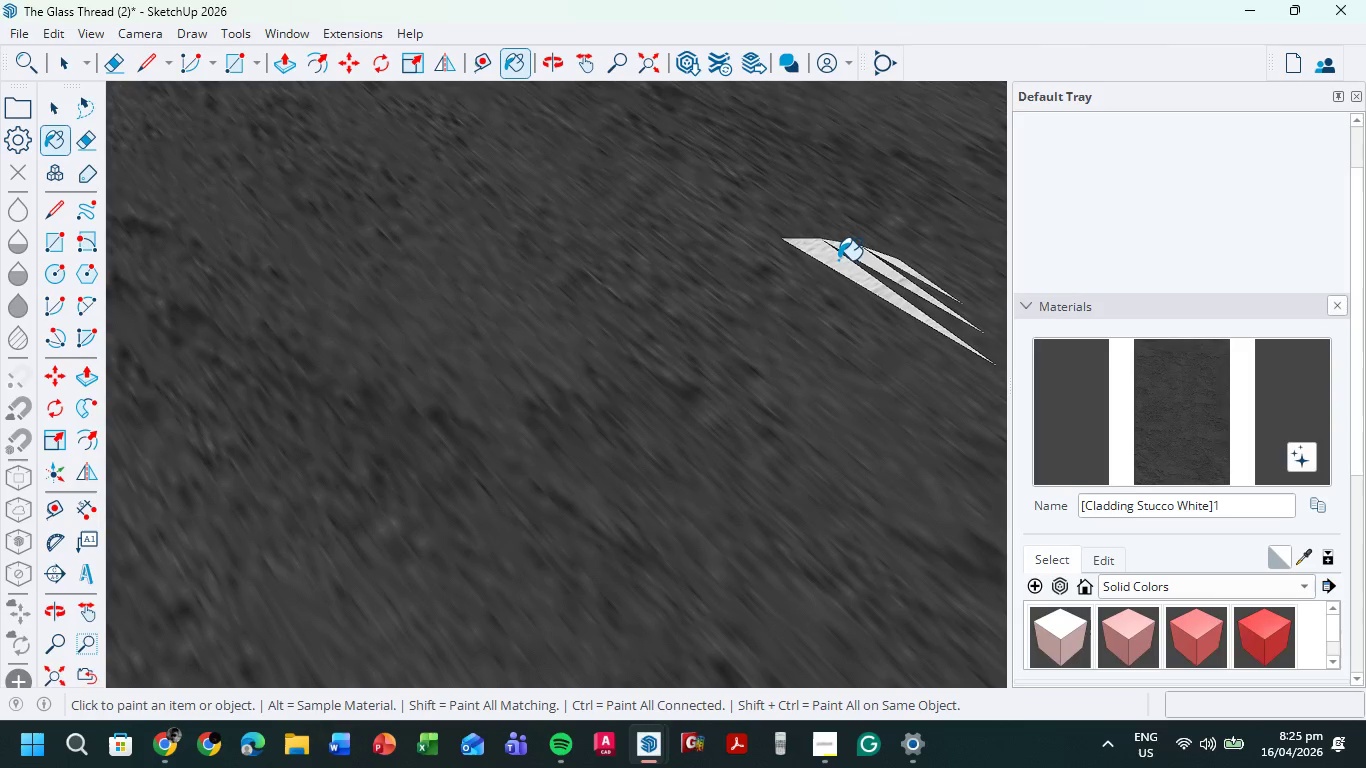 
double_click([840, 259])
 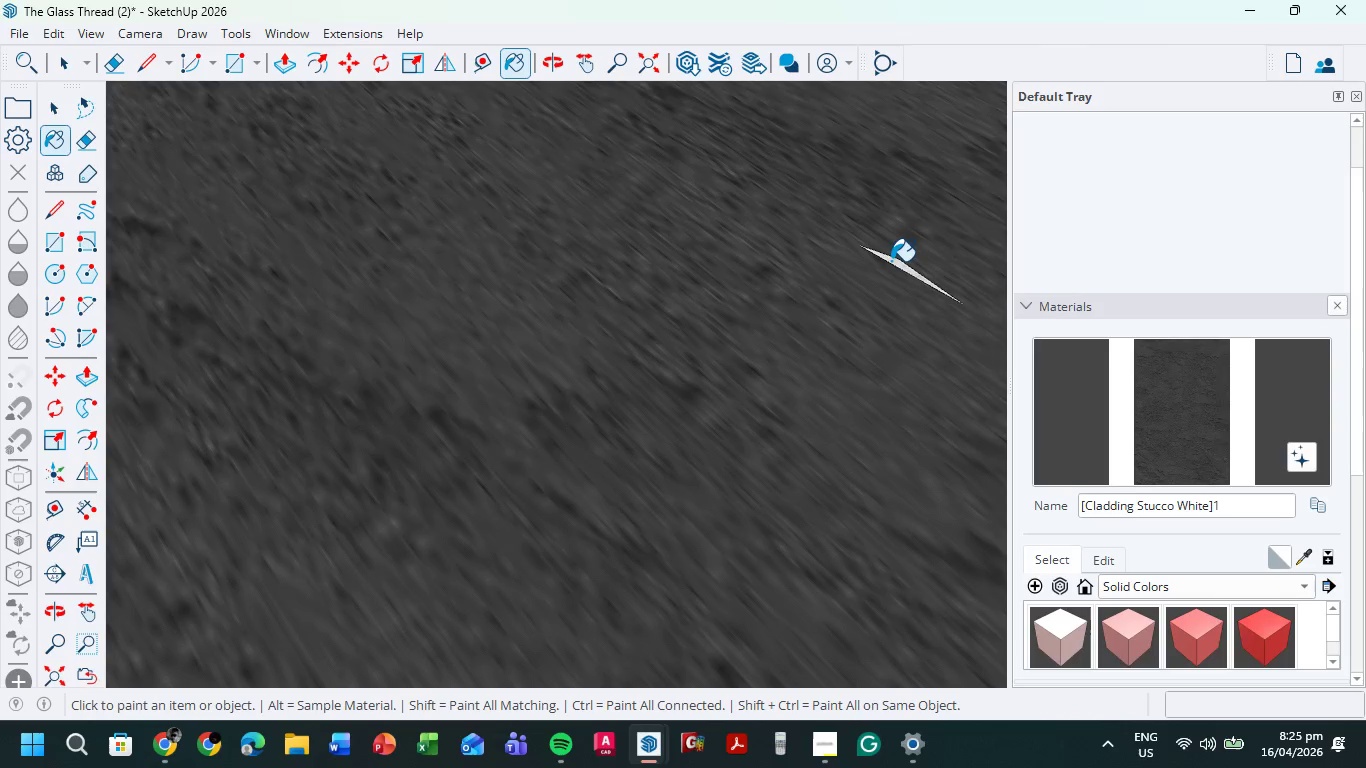 
scroll: coordinate [583, 241], scroll_direction: down, amount: 4.0
 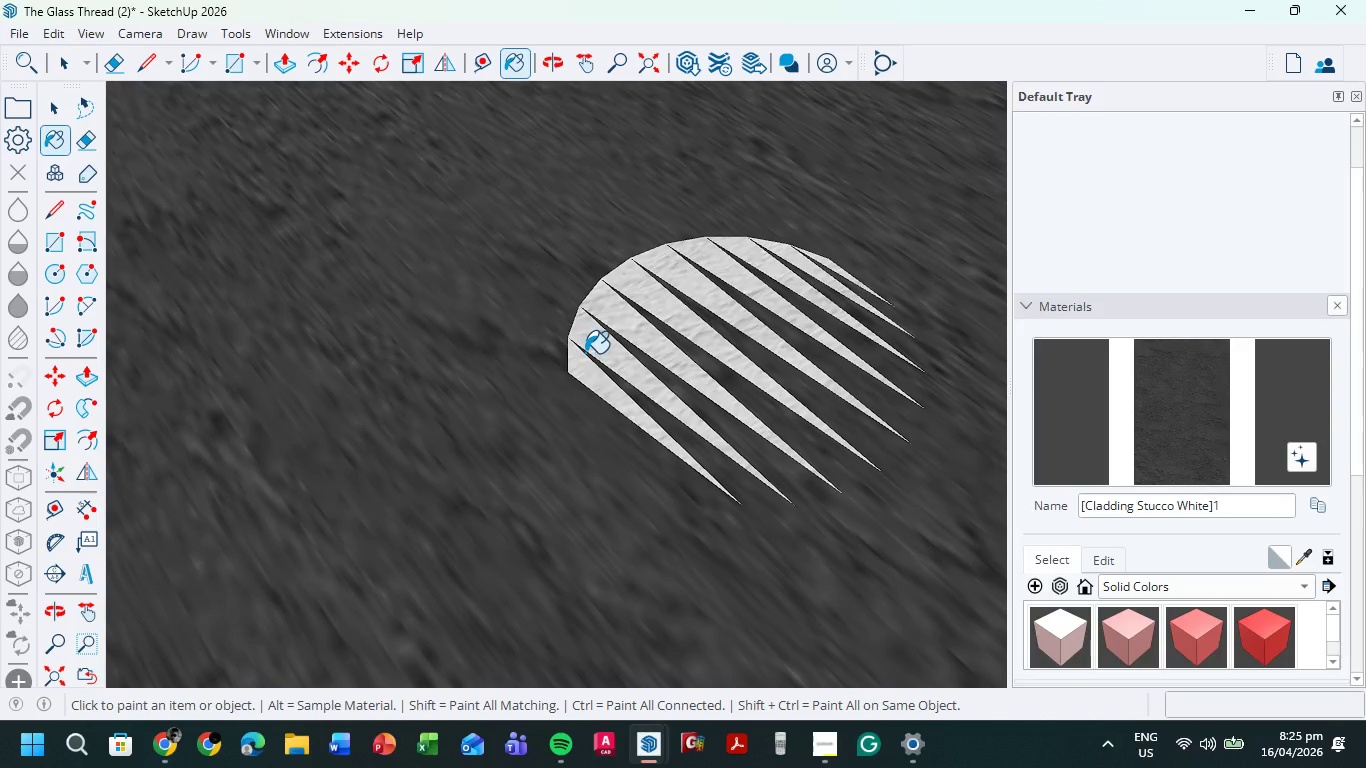 
left_click([586, 373])
 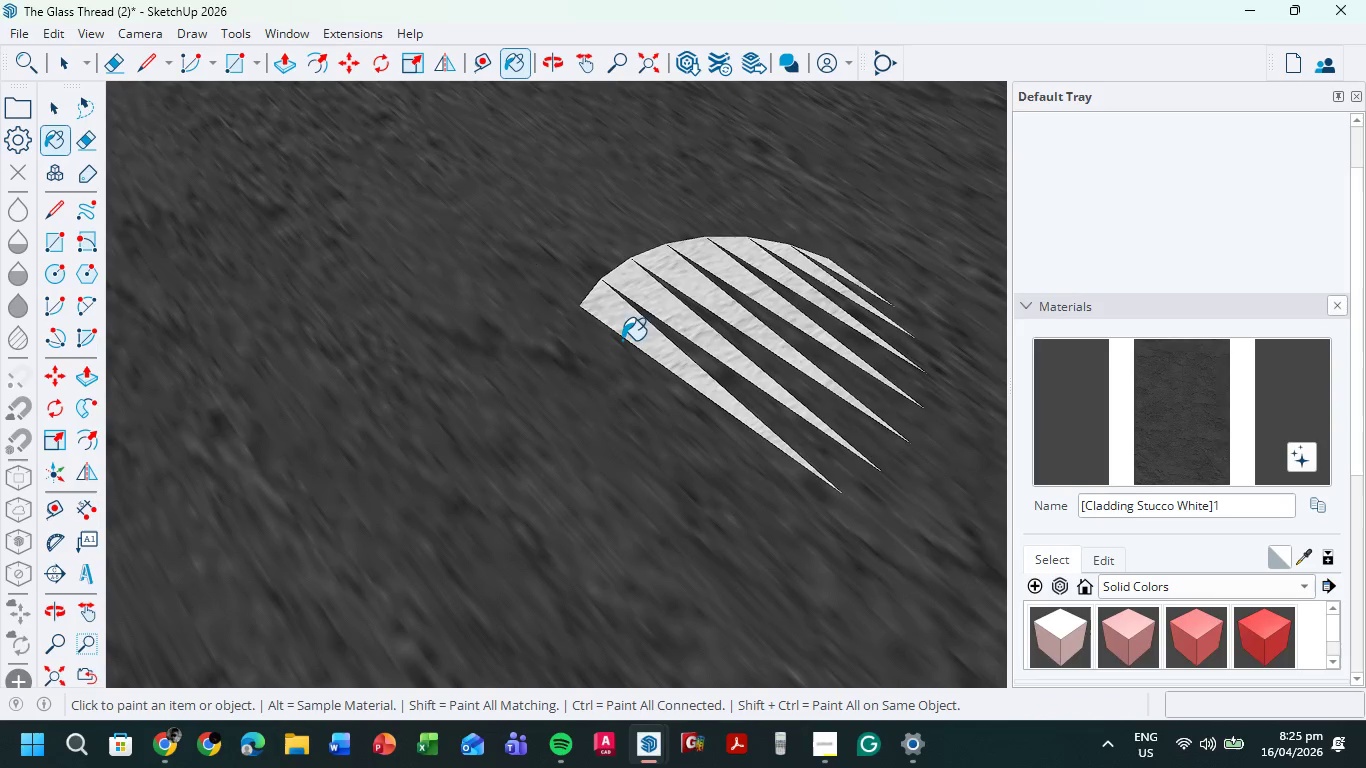 
left_click([622, 329])
 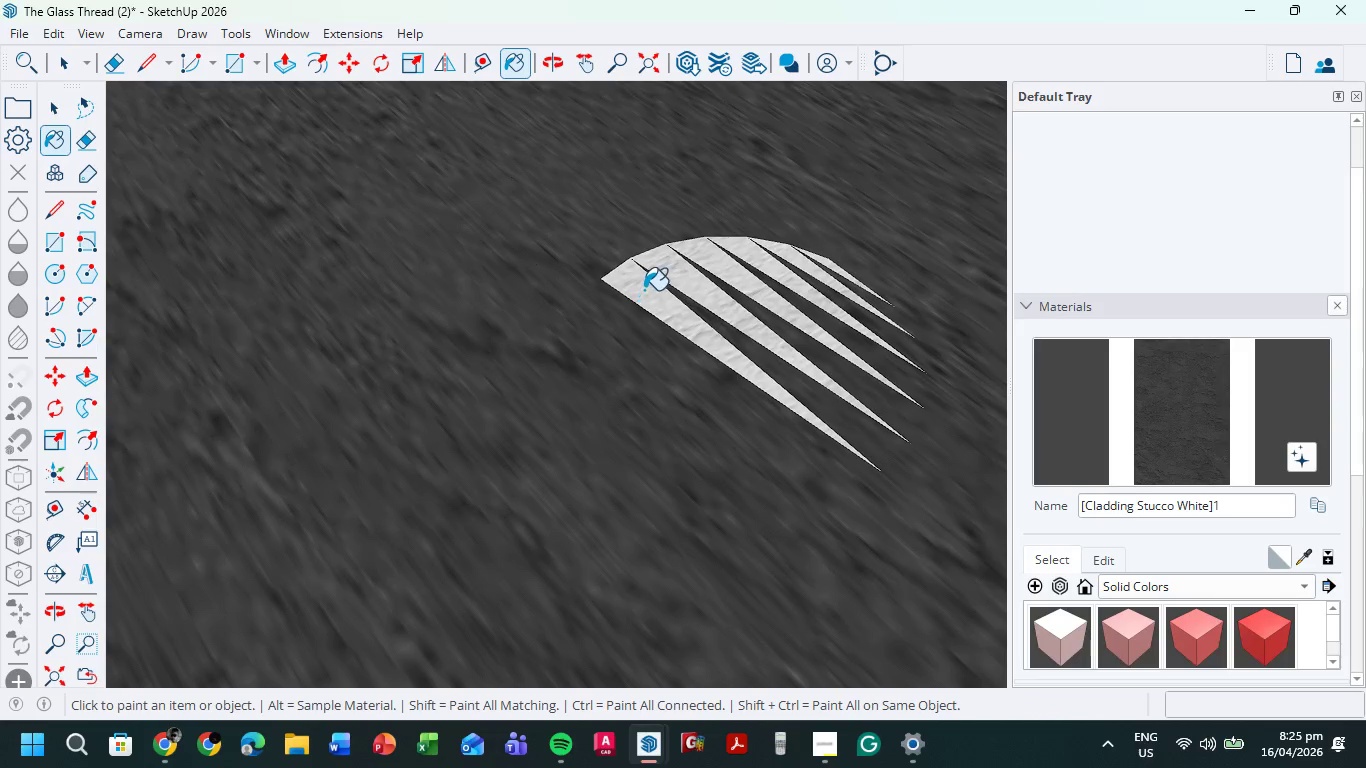 
double_click([644, 289])
 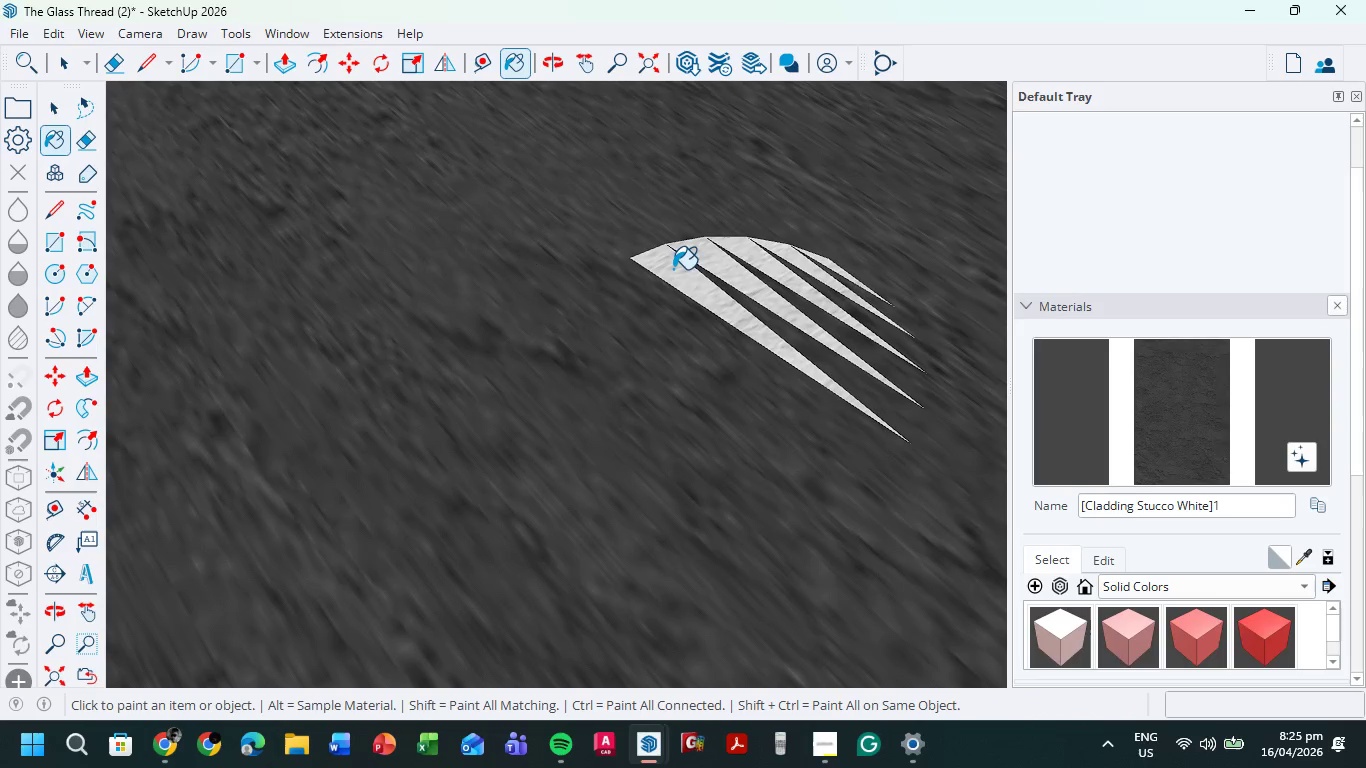 
triple_click([677, 266])
 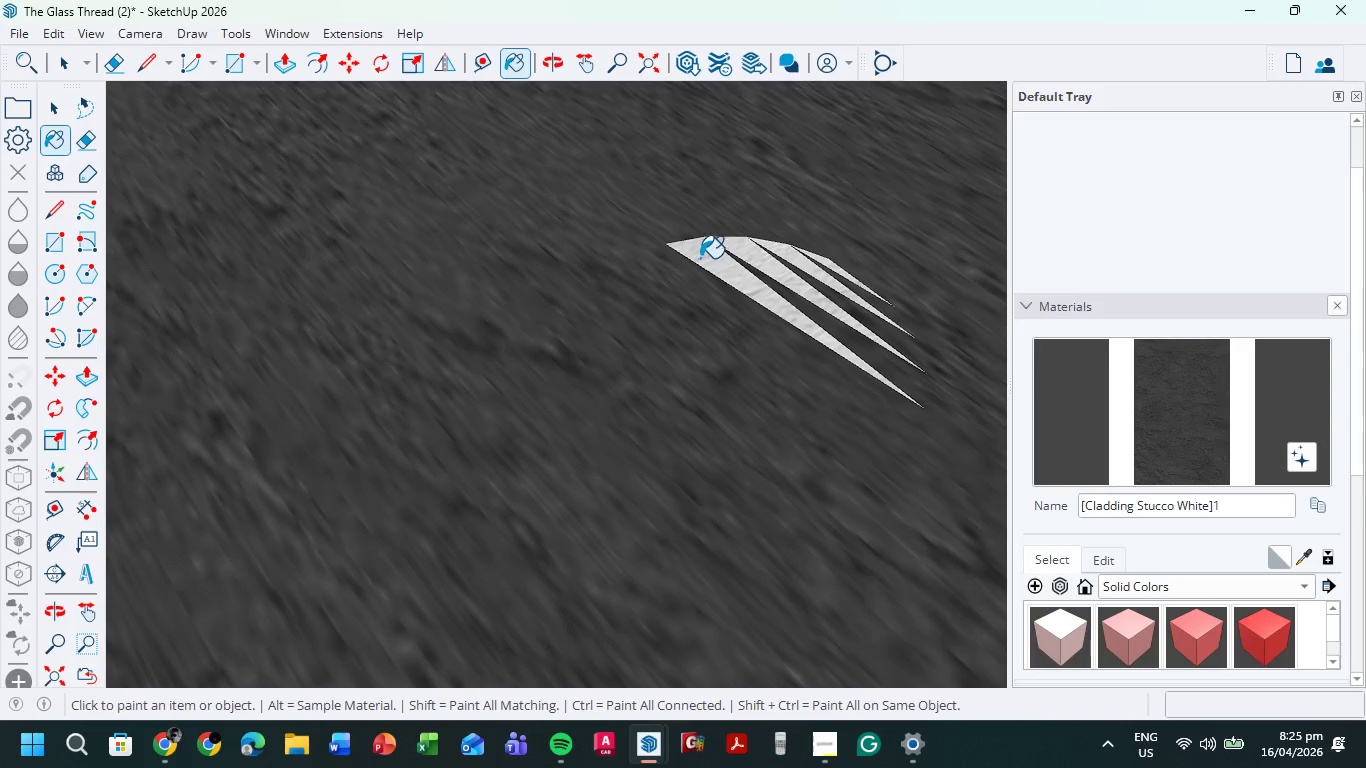 
triple_click([713, 255])
 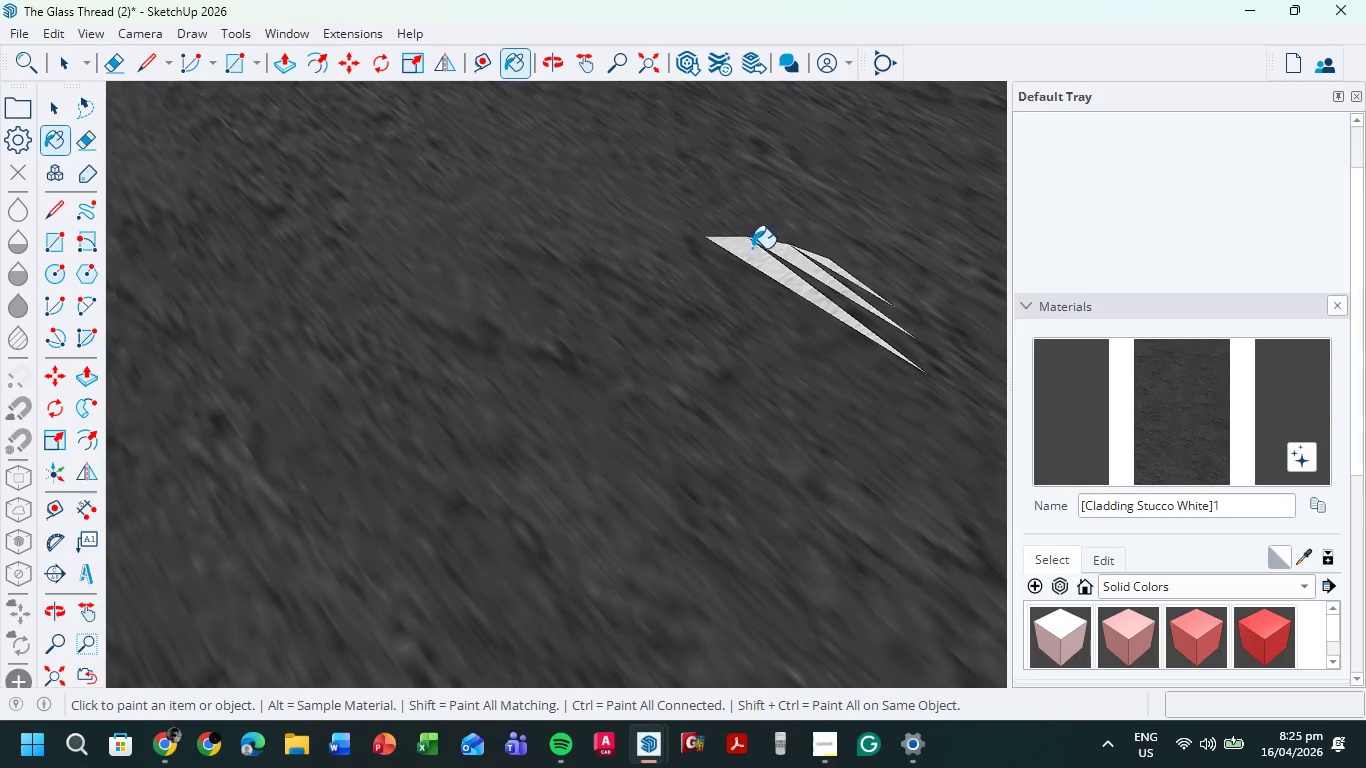 
triple_click([753, 247])
 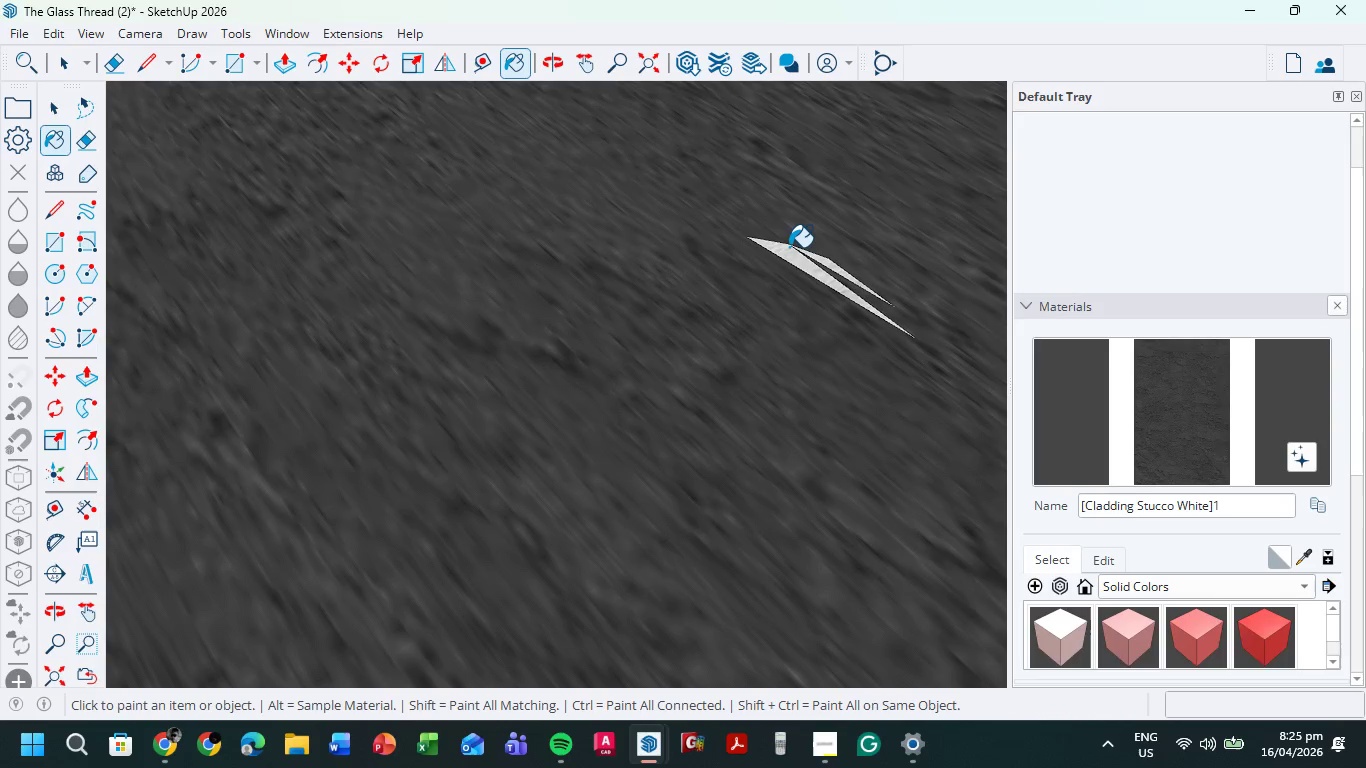 
triple_click([789, 247])
 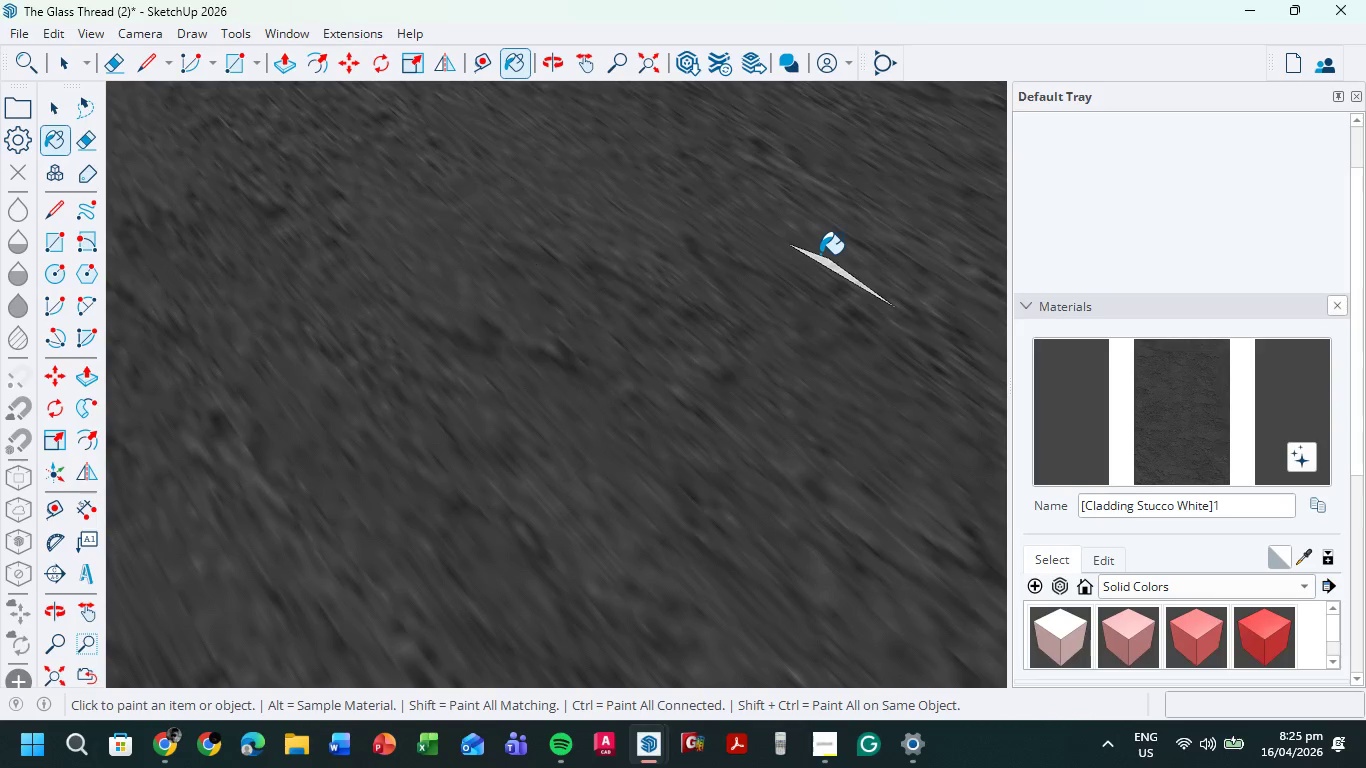 
left_click([820, 255])
 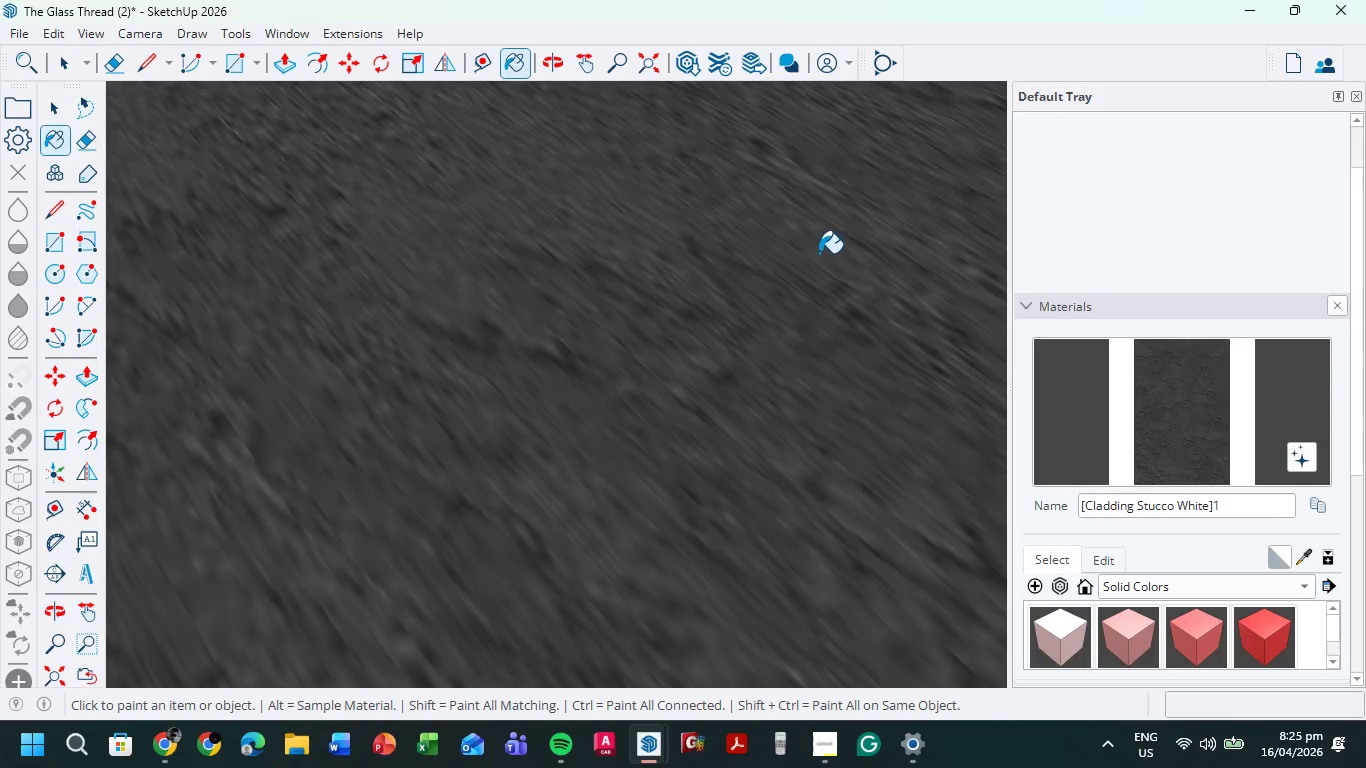 
scroll: coordinate [802, 261], scroll_direction: down, amount: 33.0
 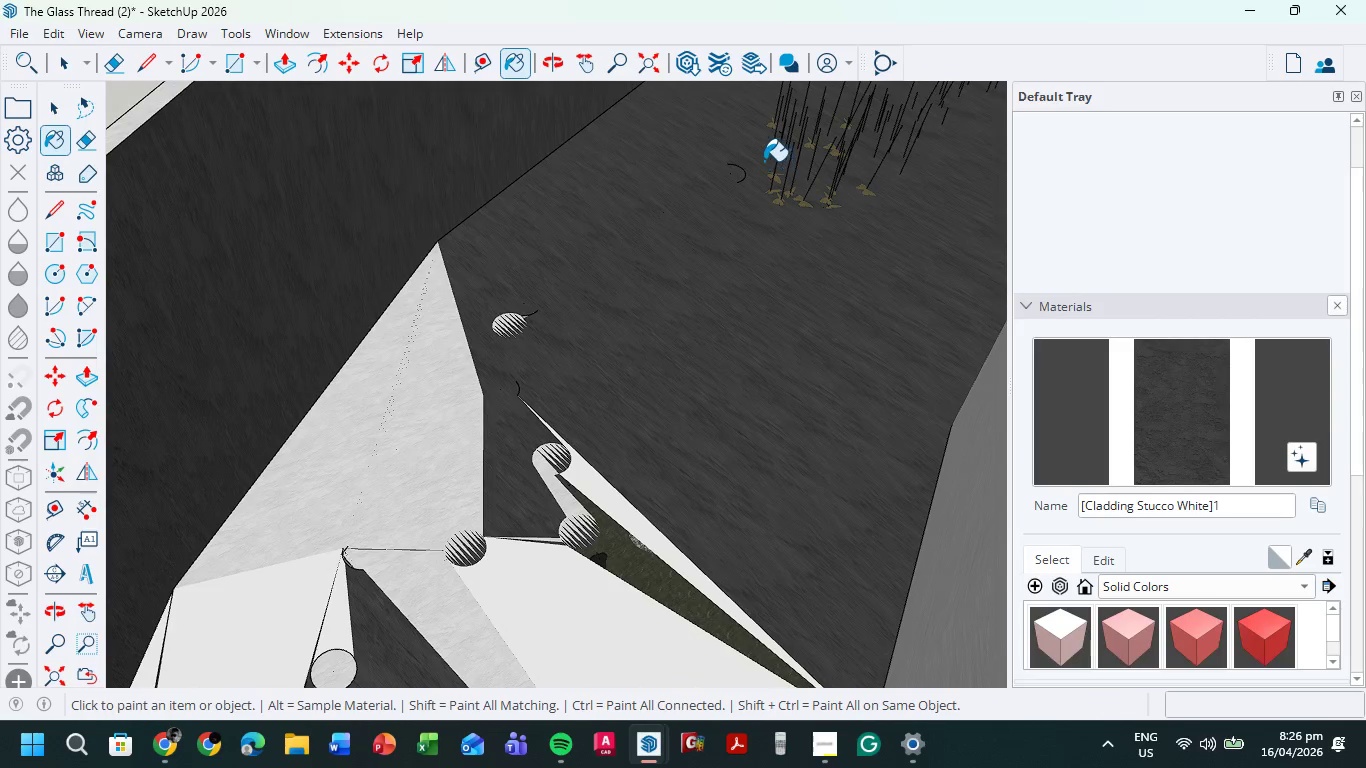 
scroll: coordinate [757, 162], scroll_direction: up, amount: 6.0
 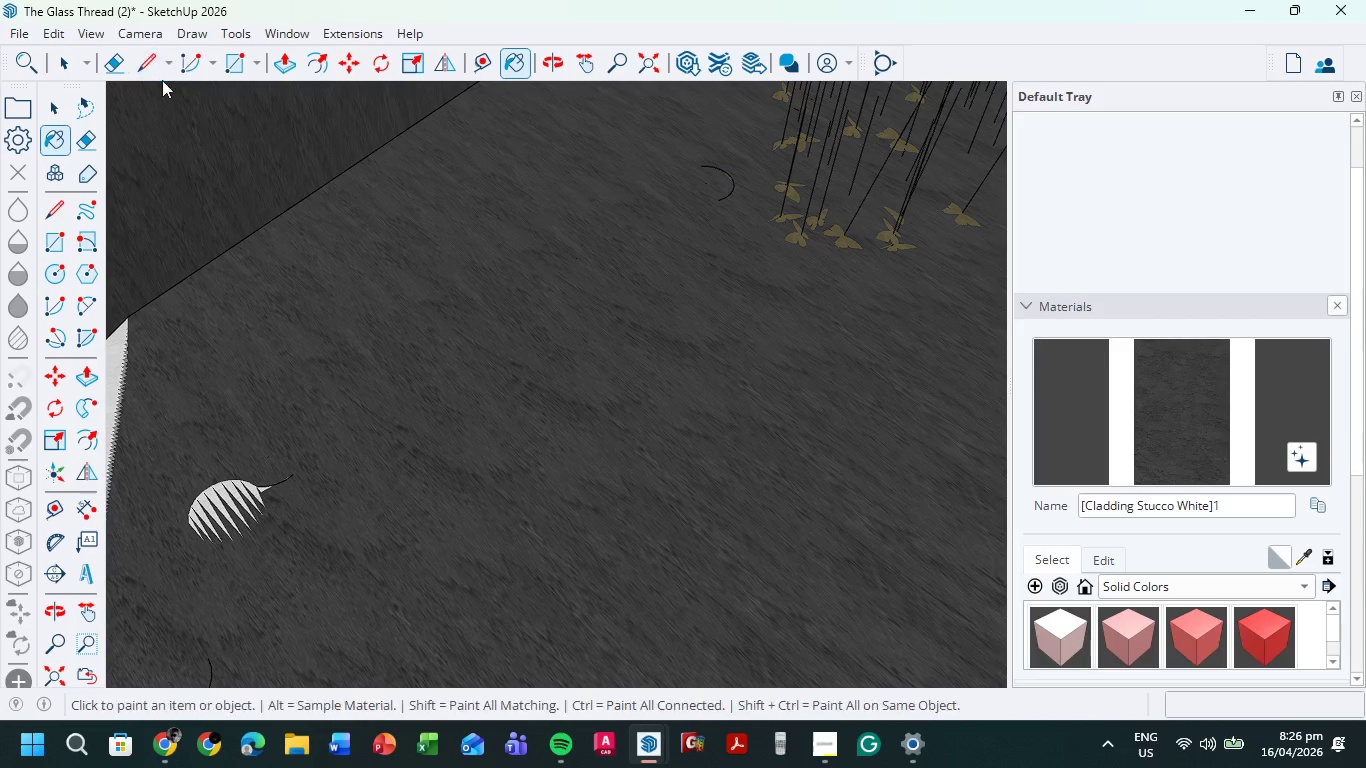 
left_click([116, 65])
 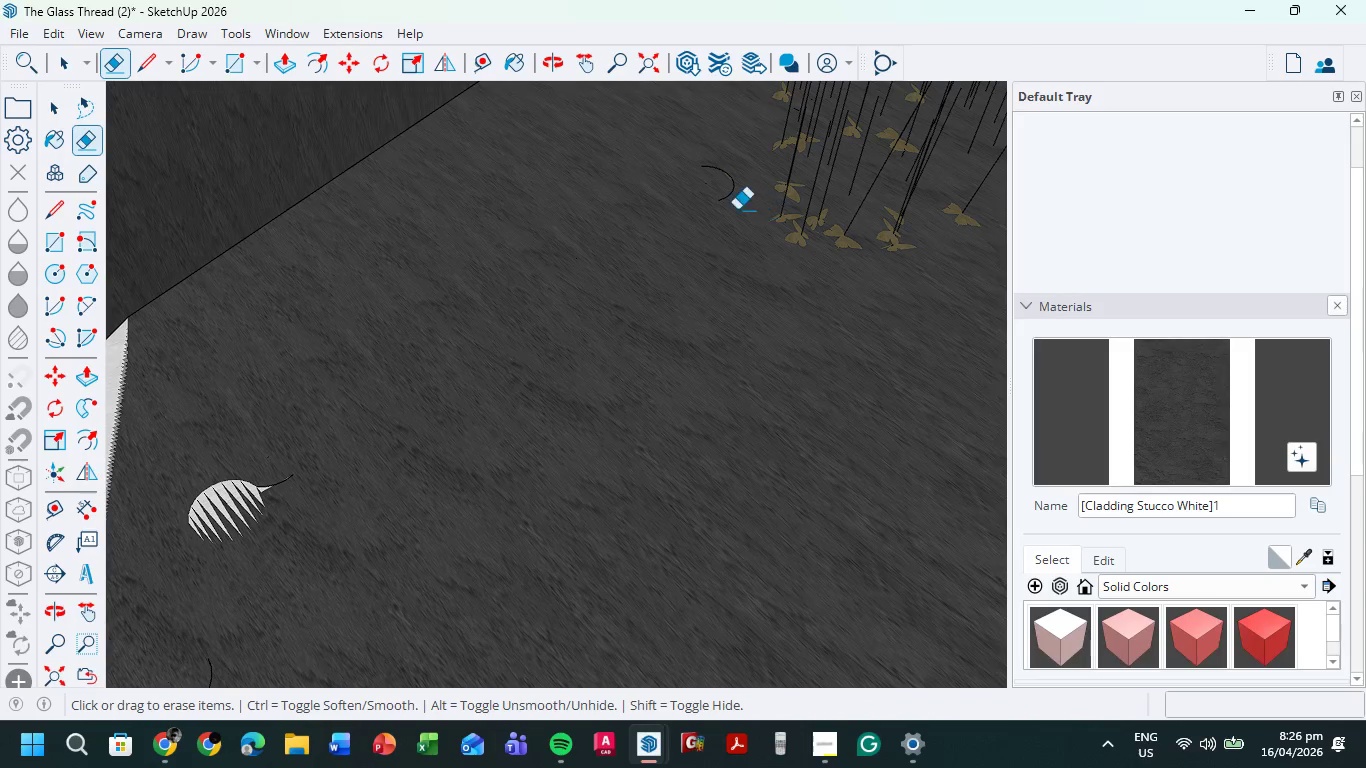 
left_click_drag(start_coordinate=[736, 209], to_coordinate=[717, 161])
 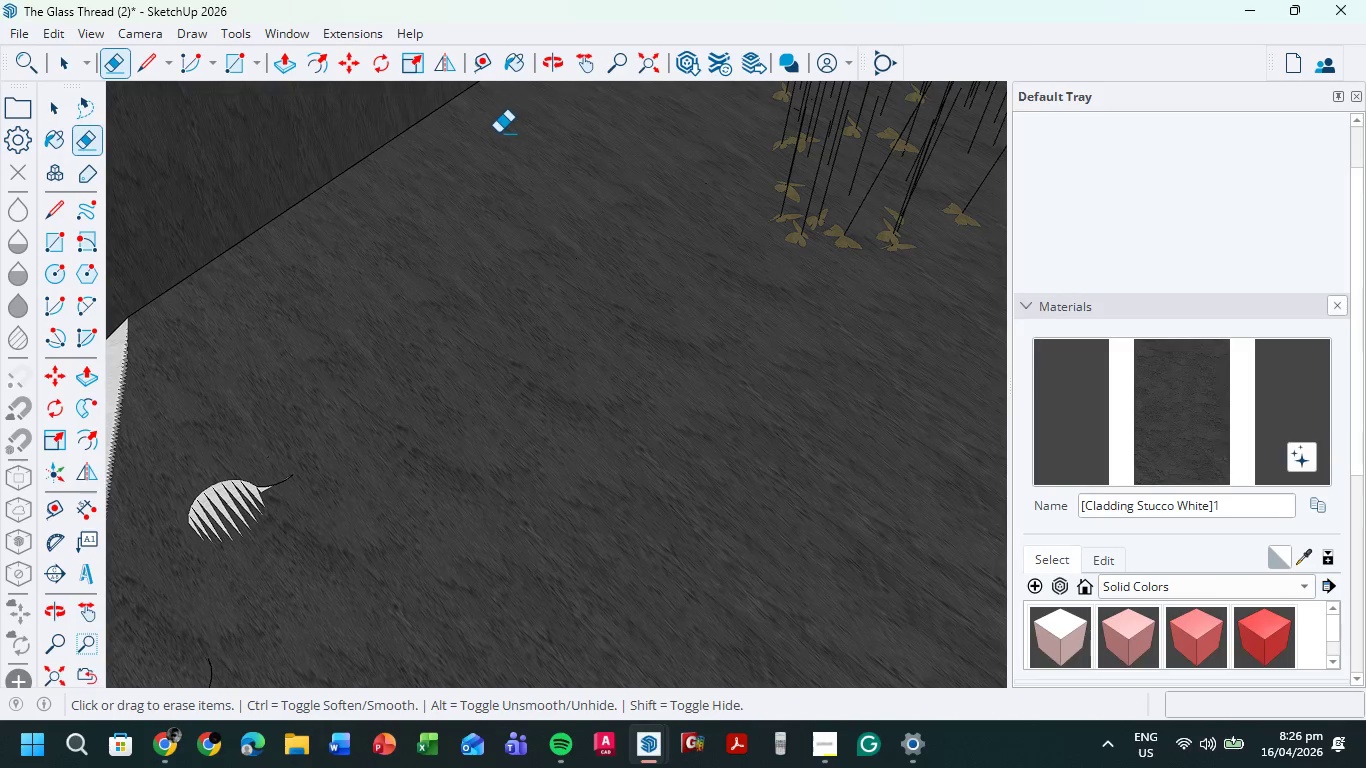 
scroll: coordinate [517, 271], scroll_direction: down, amount: 19.0
 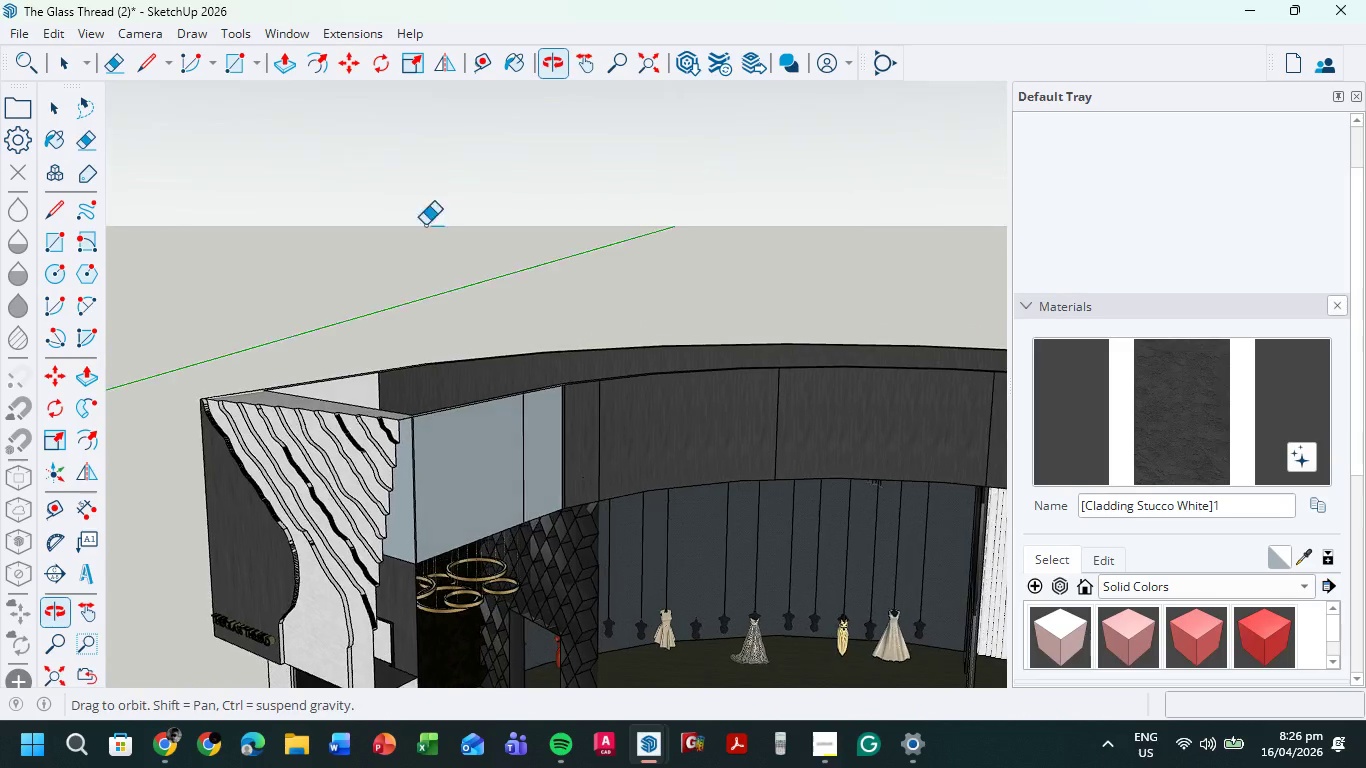 
hold_key(key=ShiftLeft, duration=0.33)
 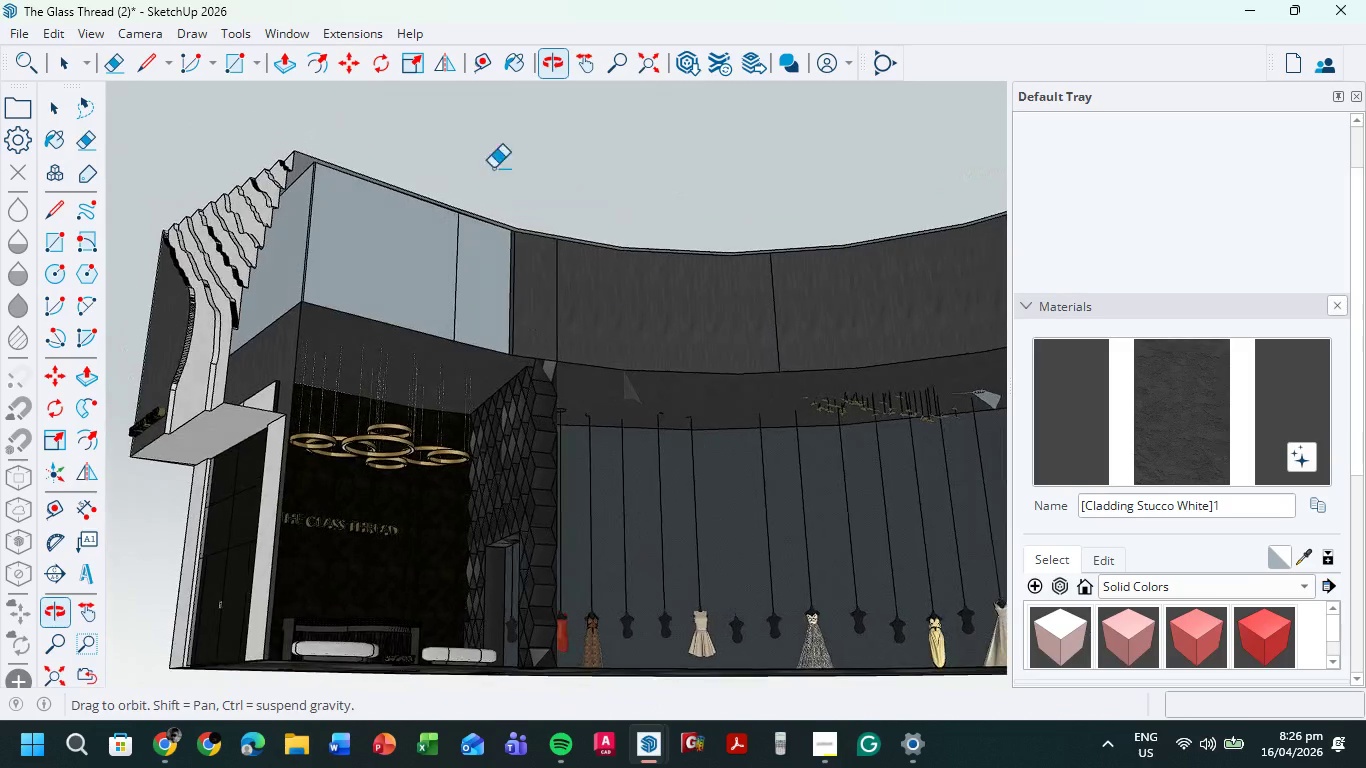 
scroll: coordinate [504, 388], scroll_direction: up, amount: 10.0
 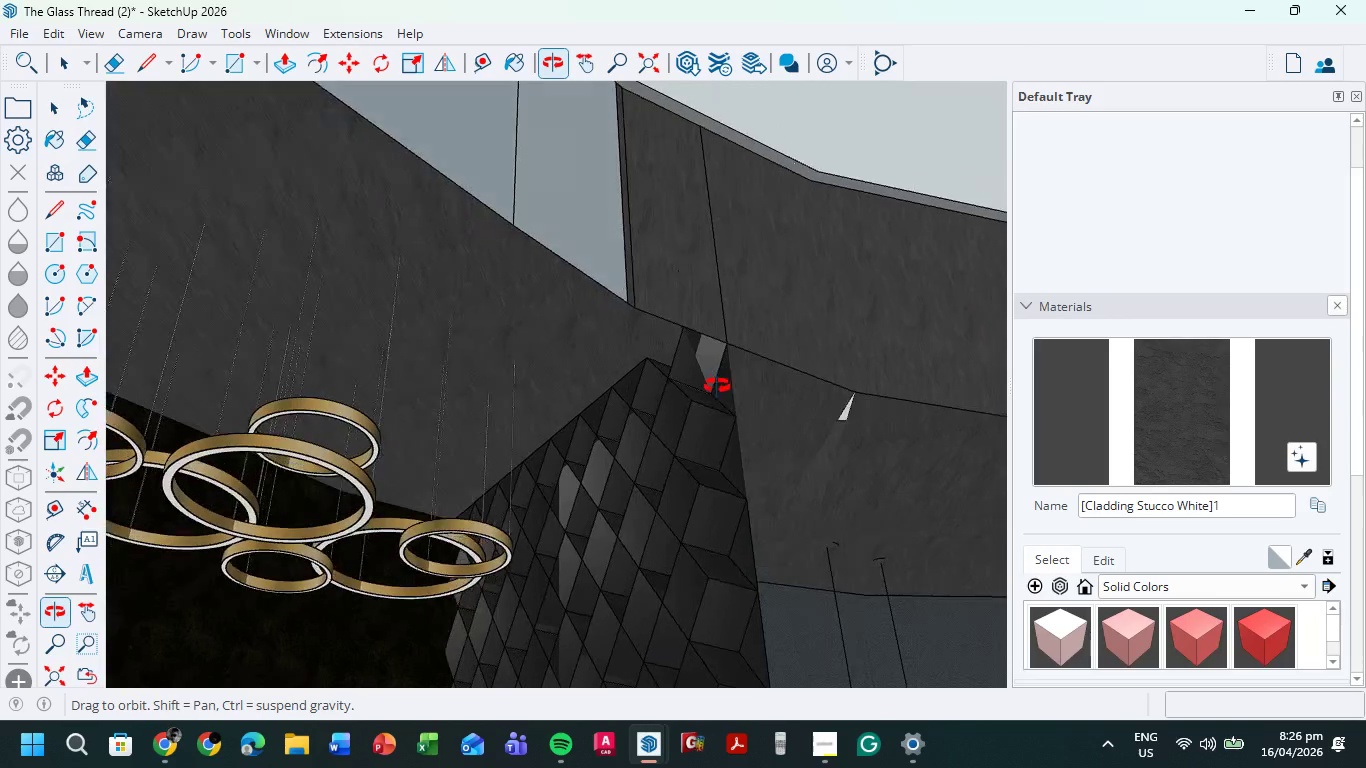 
scroll: coordinate [664, 395], scroll_direction: down, amount: 8.0
 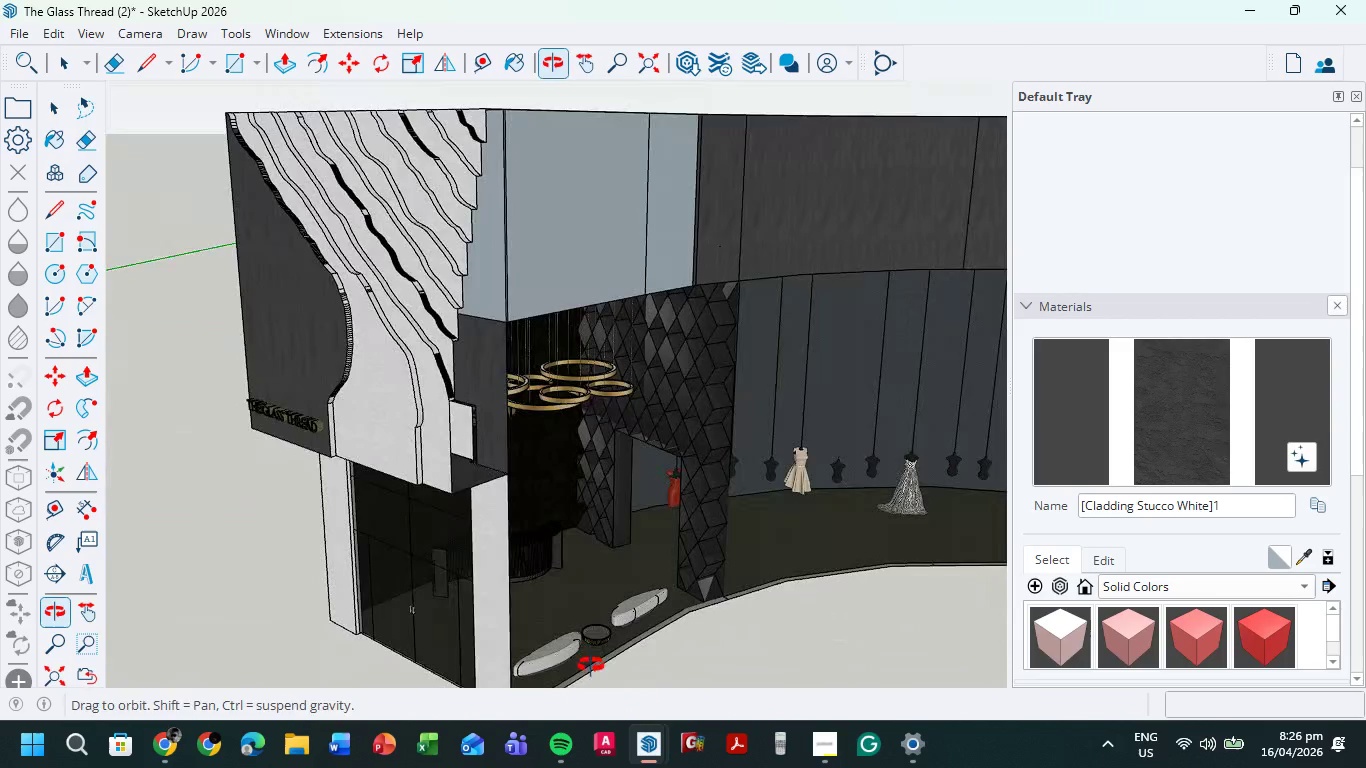 
hold_key(key=ShiftLeft, duration=0.34)
 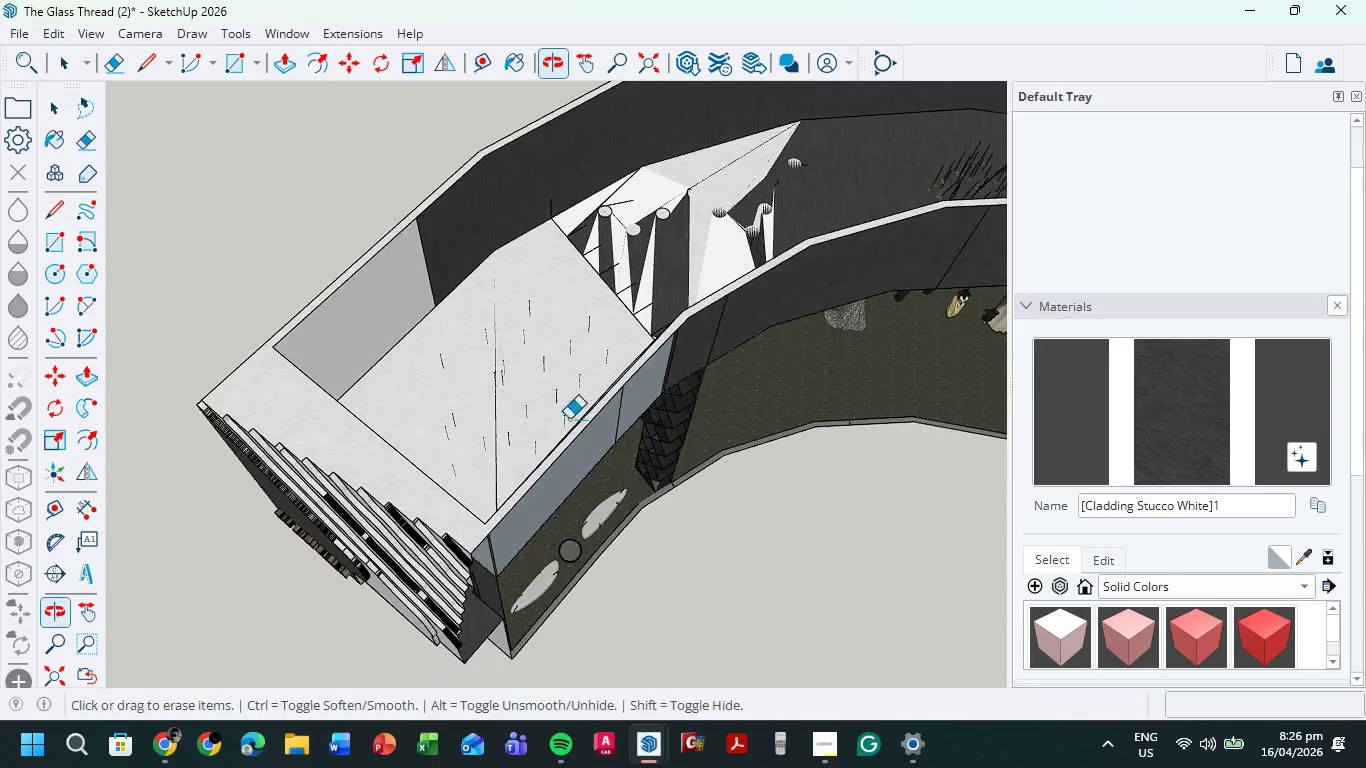 
hold_key(key=ShiftLeft, duration=0.36)
 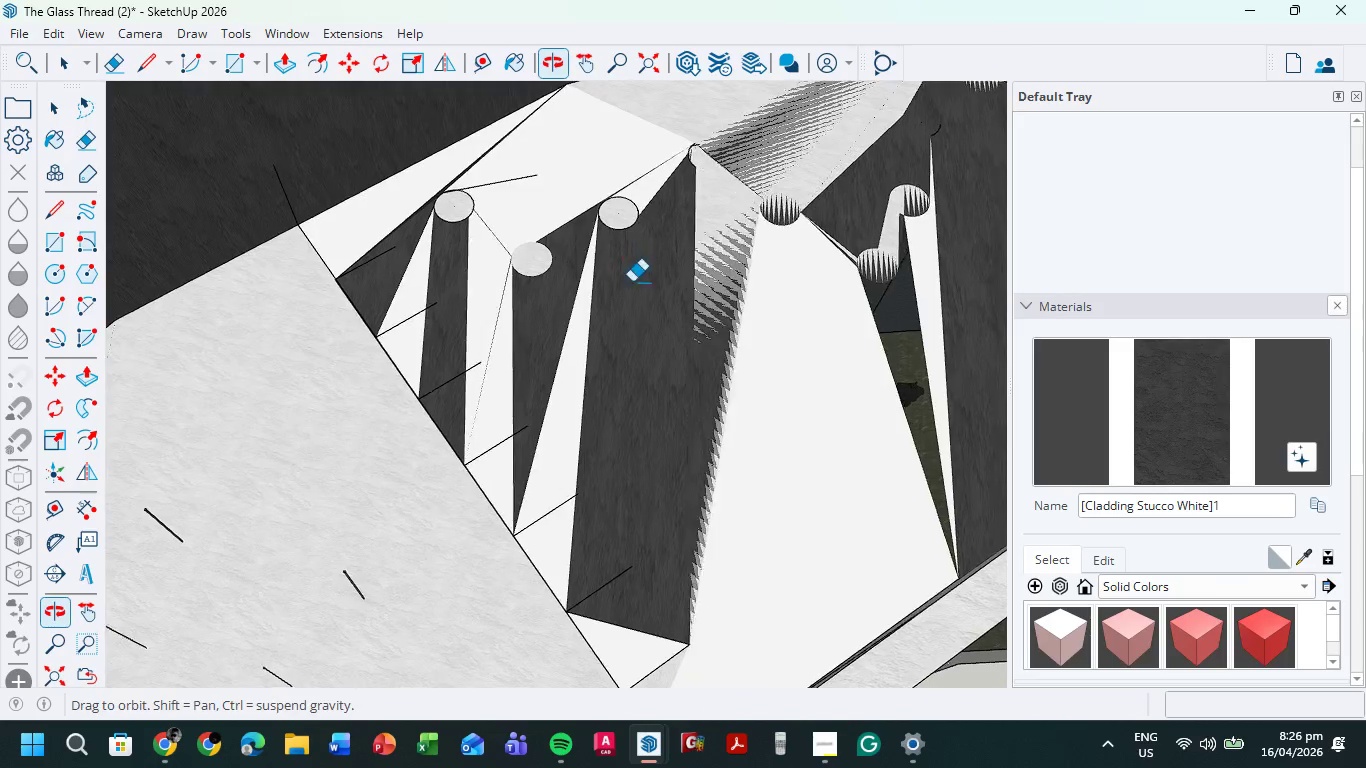 
scroll: coordinate [649, 191], scroll_direction: up, amount: 11.0
 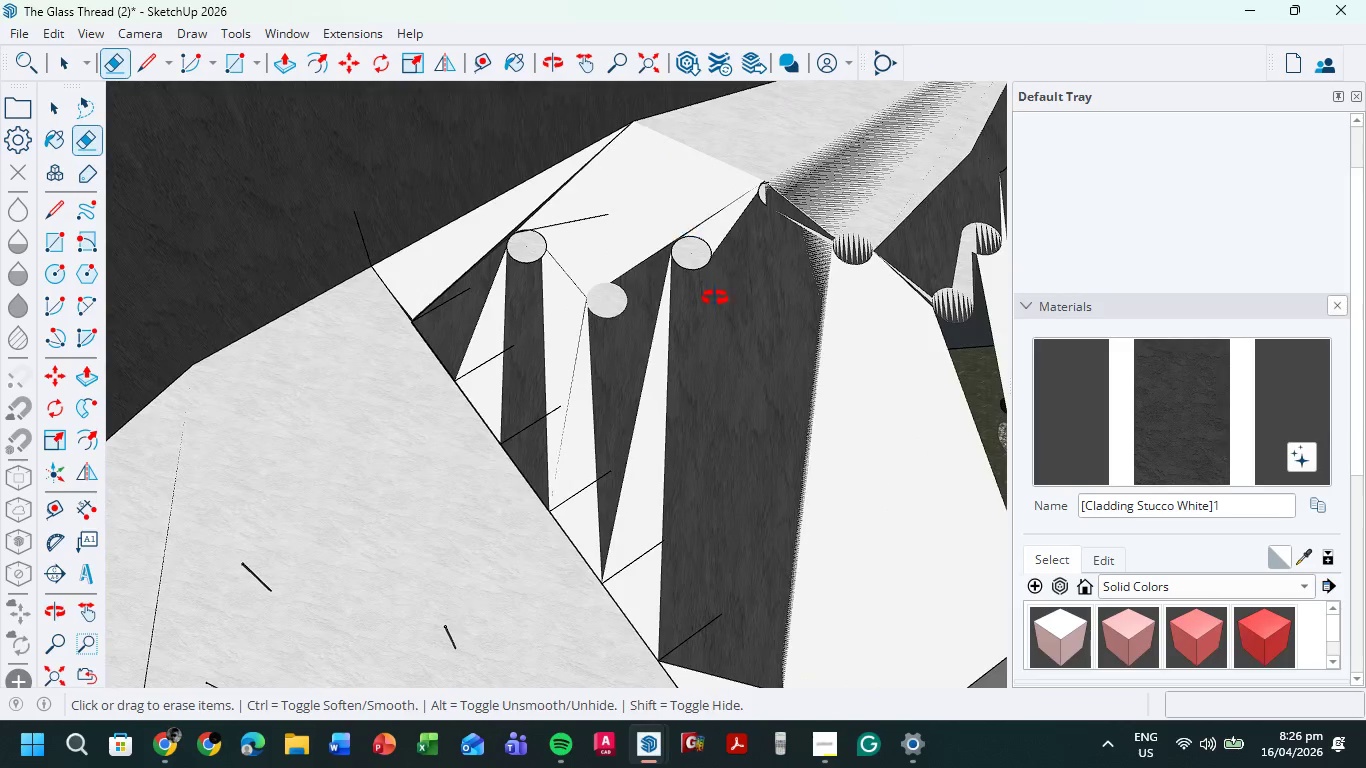 
scroll: coordinate [627, 312], scroll_direction: down, amount: 5.0
 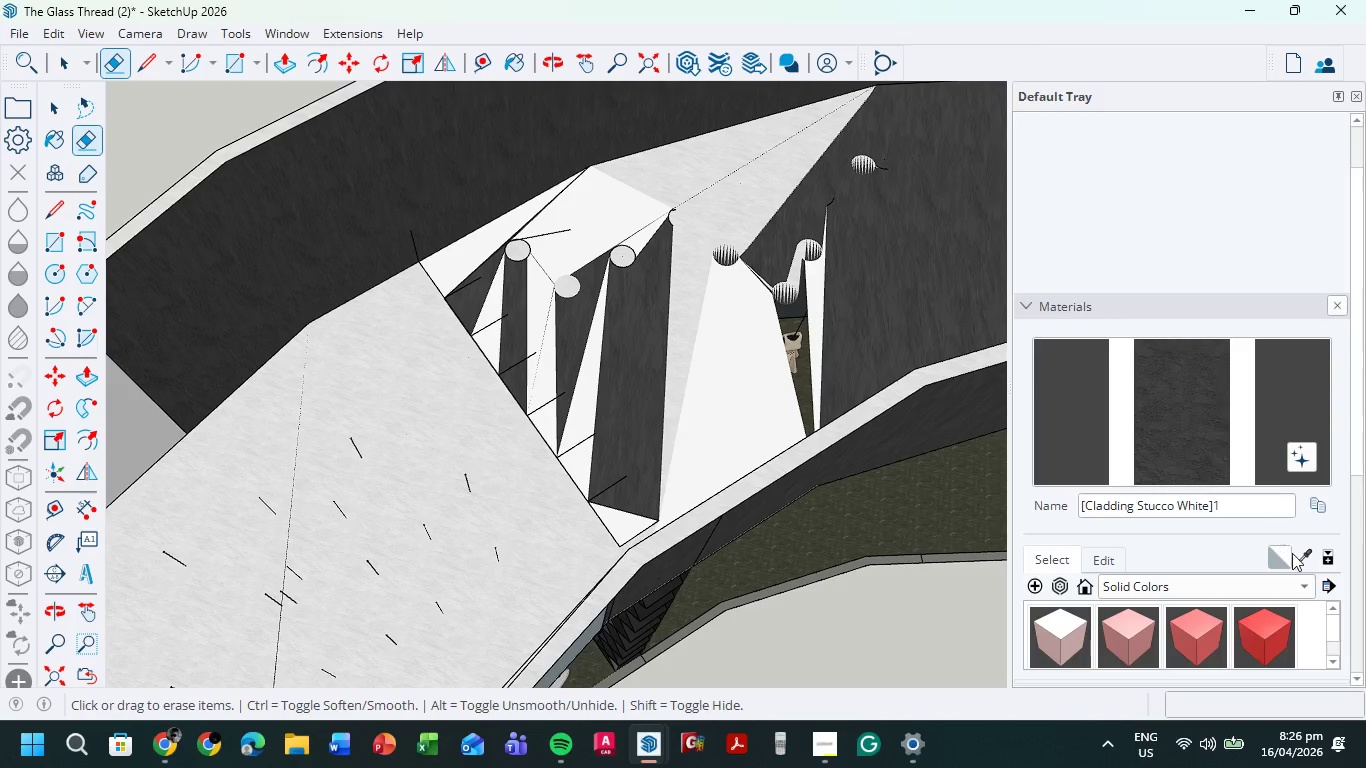 
left_click([1301, 558])
 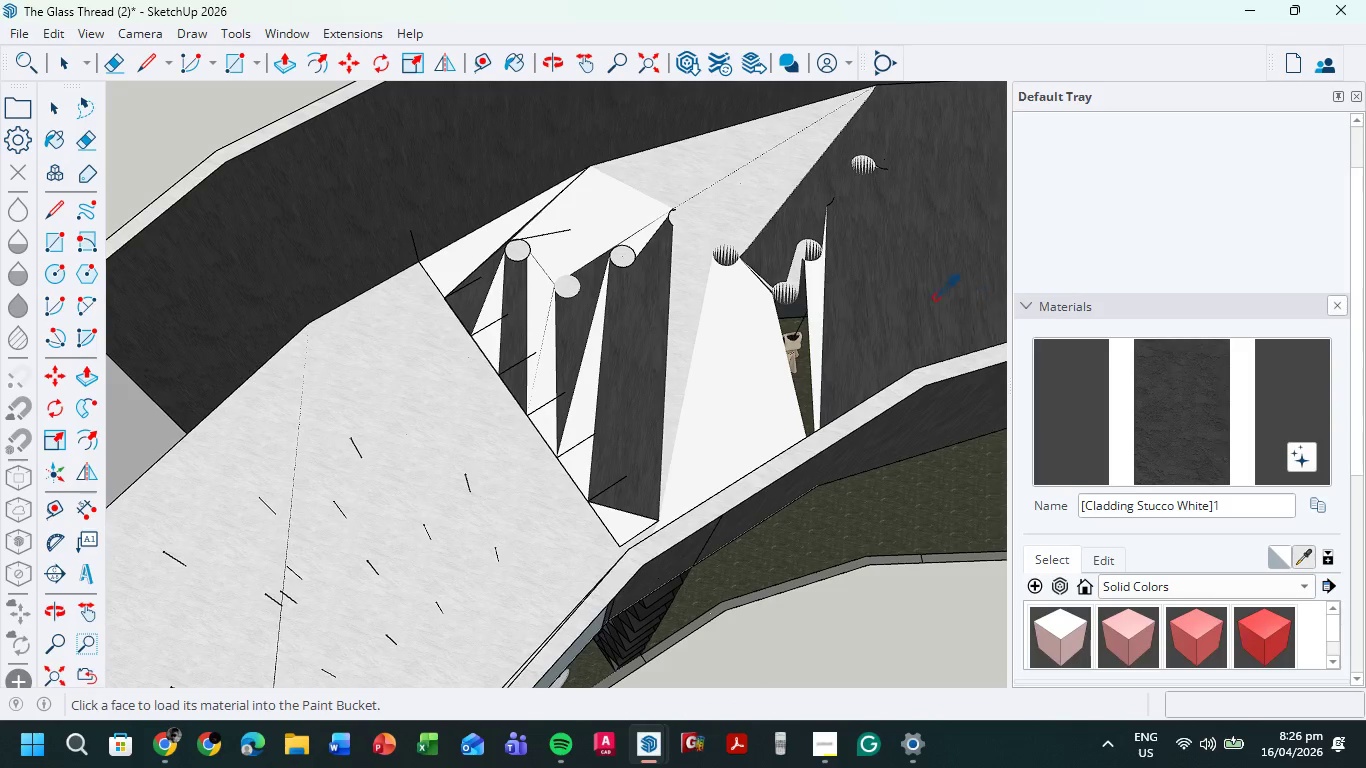 
left_click([911, 291])
 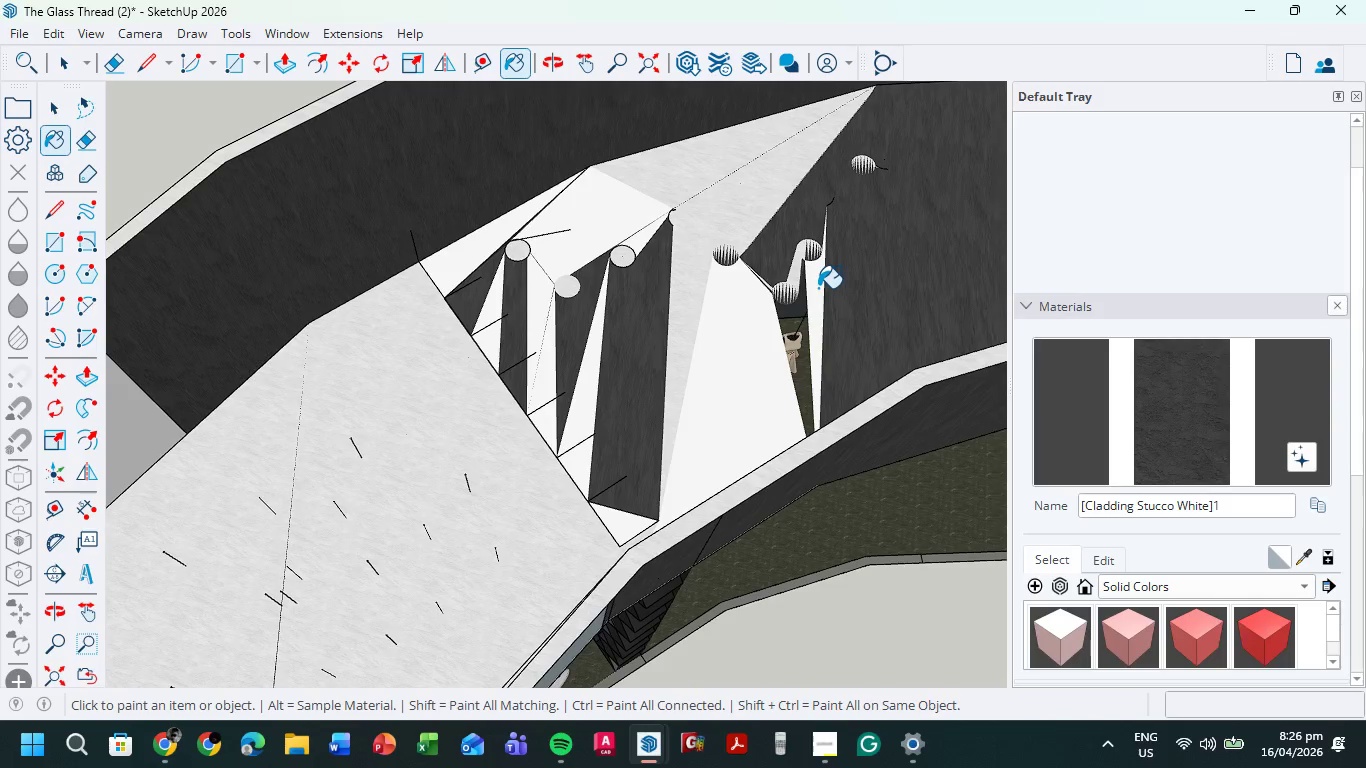 
left_click([815, 284])
 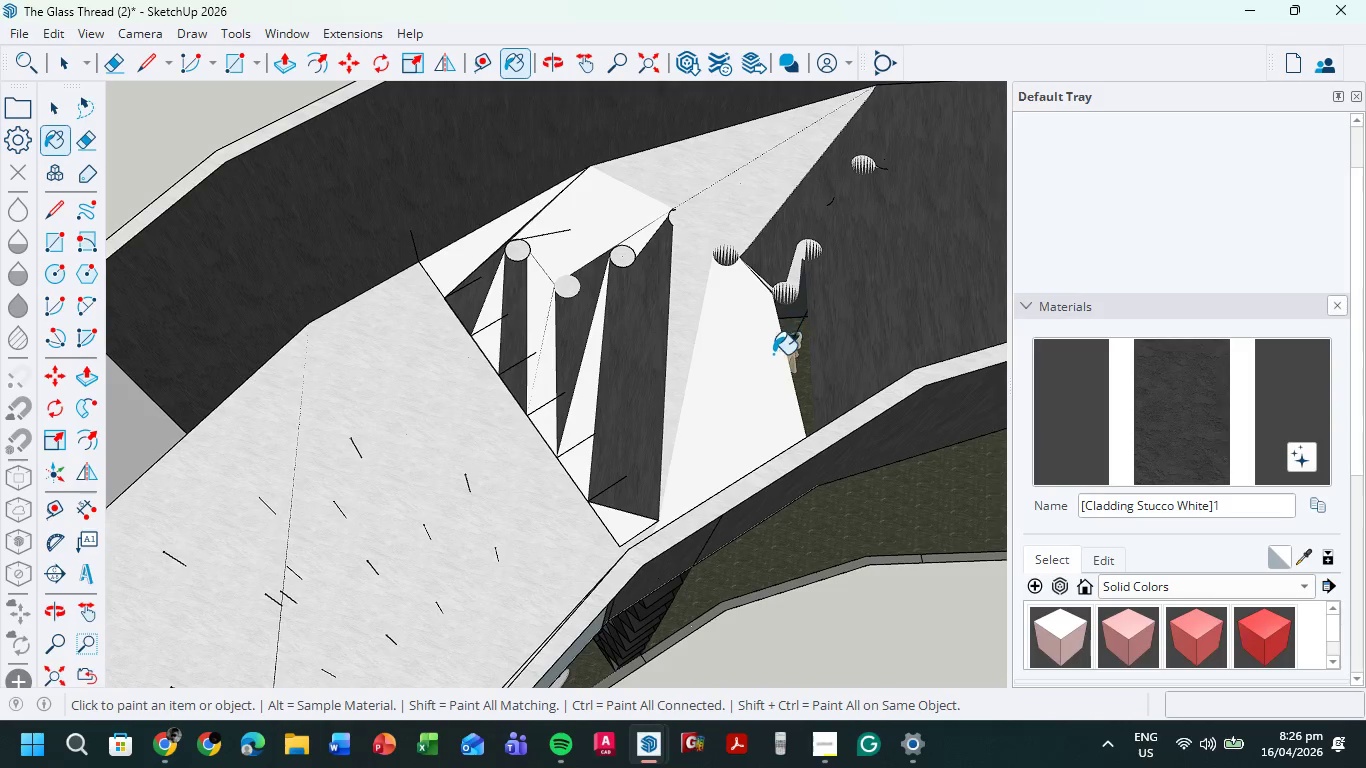 
left_click([770, 357])
 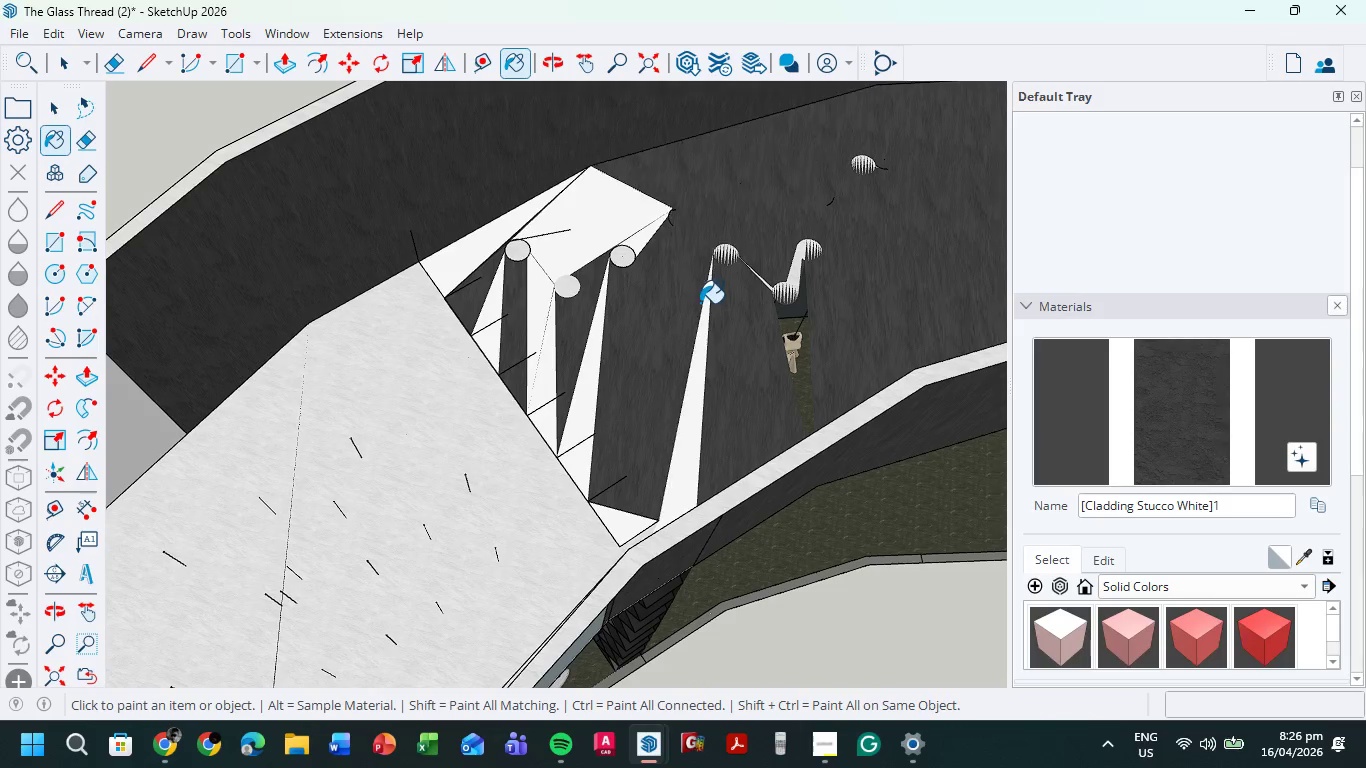 
double_click([697, 362])
 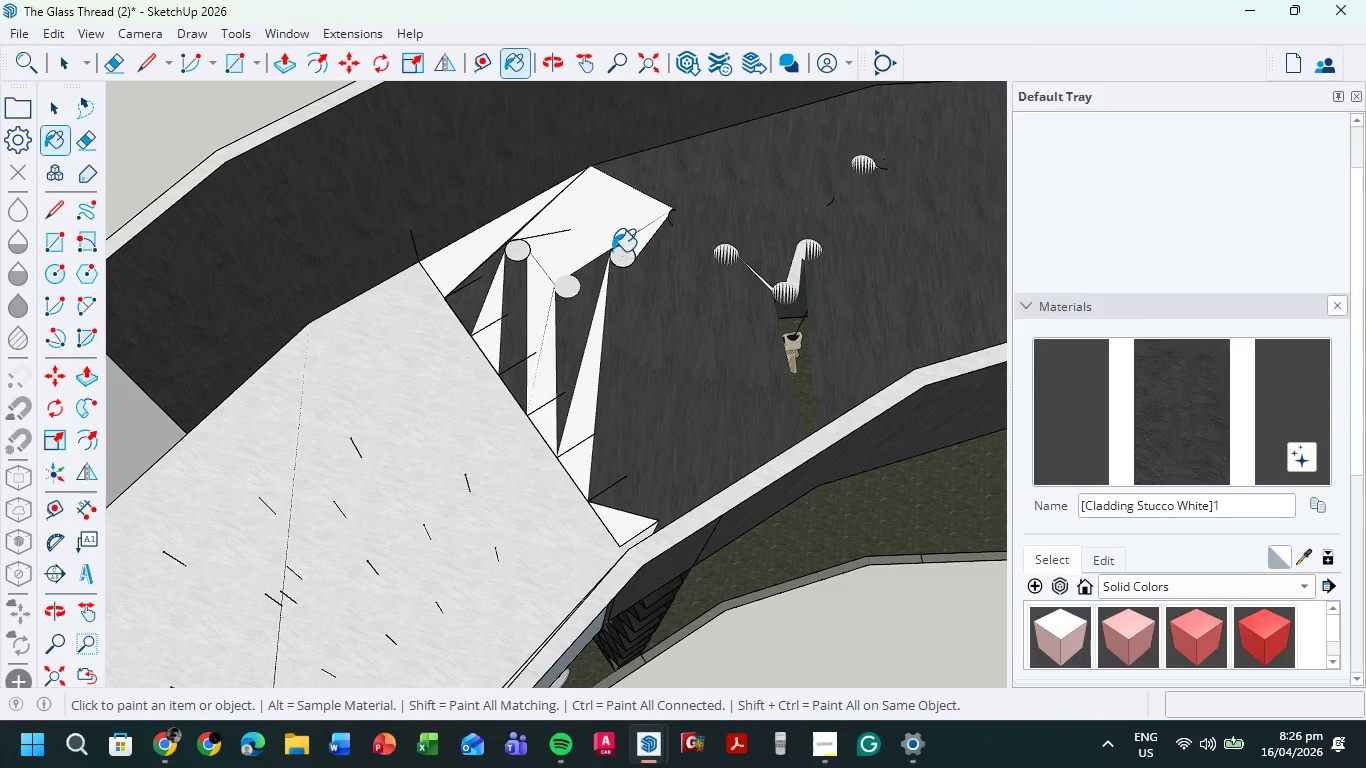 
left_click([615, 224])
 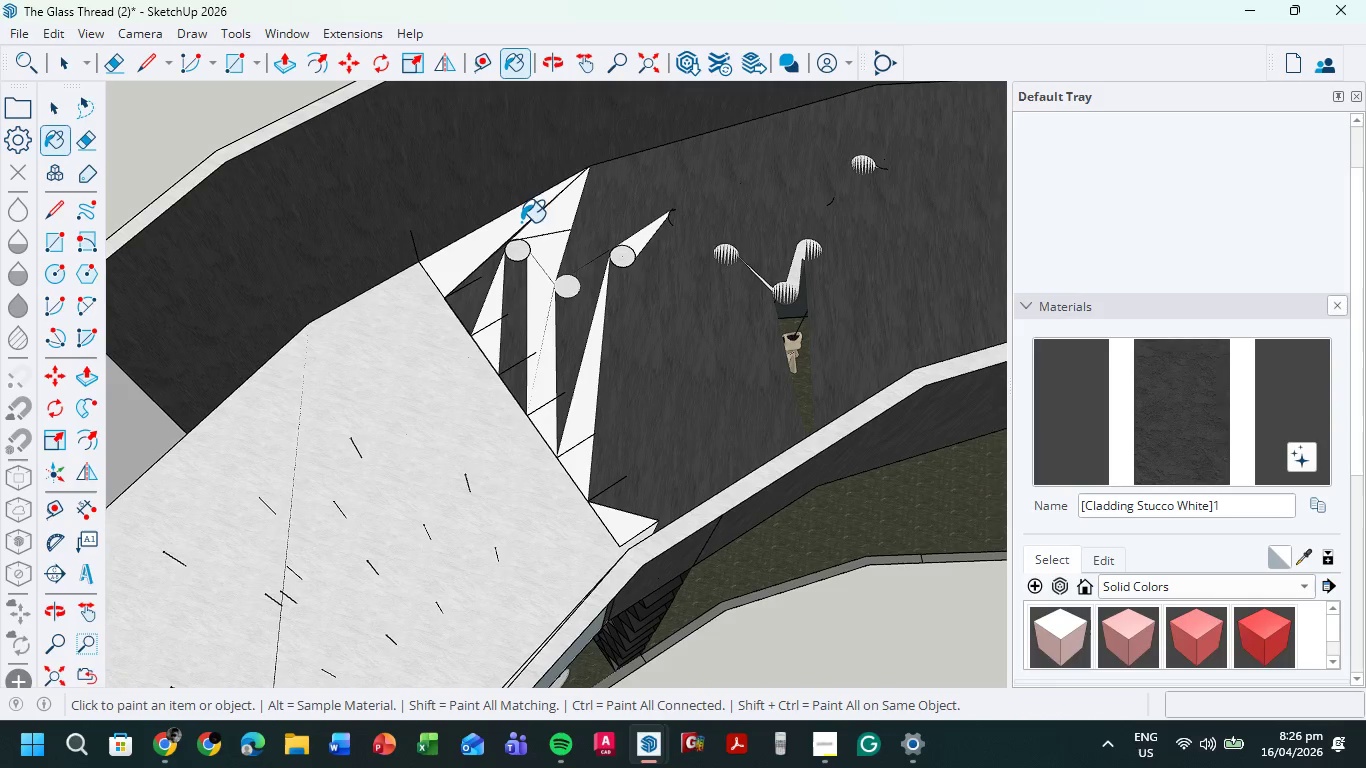 
left_click([519, 221])
 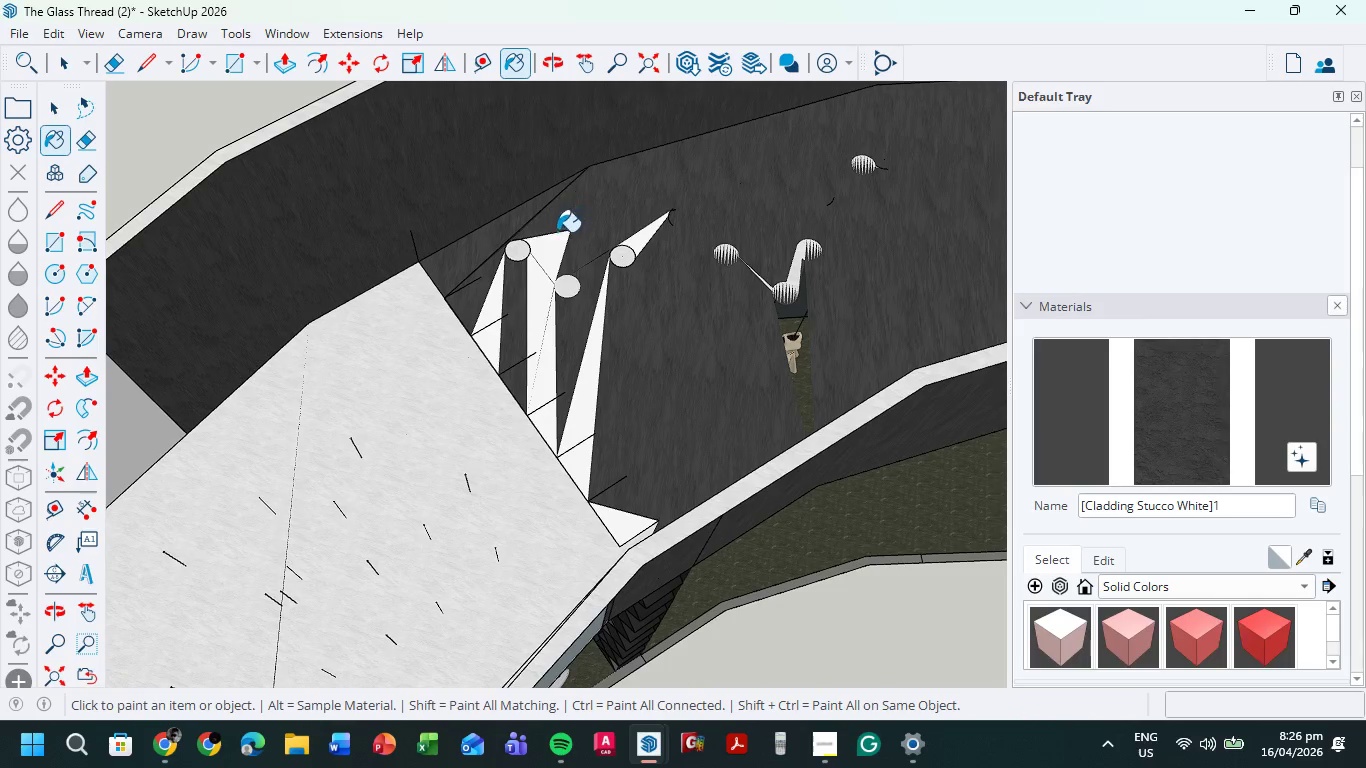 
double_click([552, 248])
 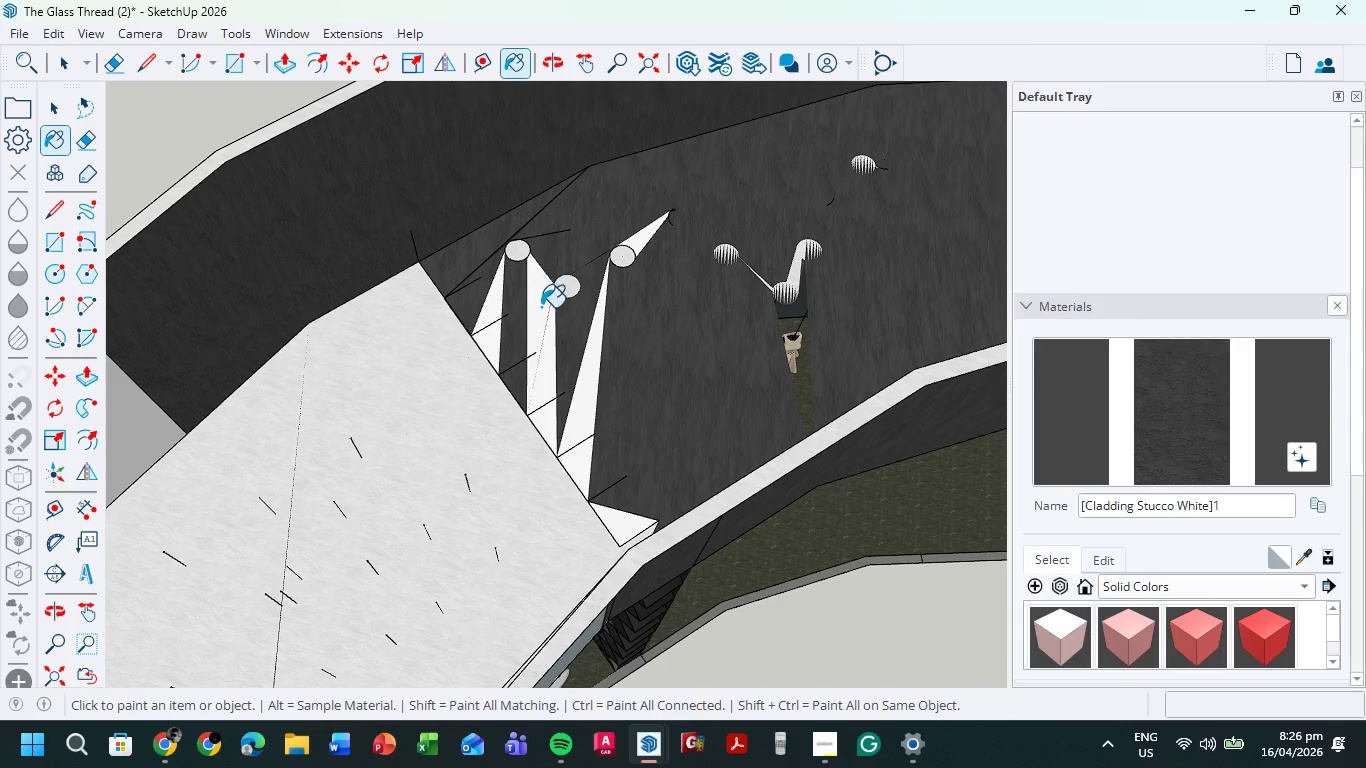 
triple_click([541, 307])
 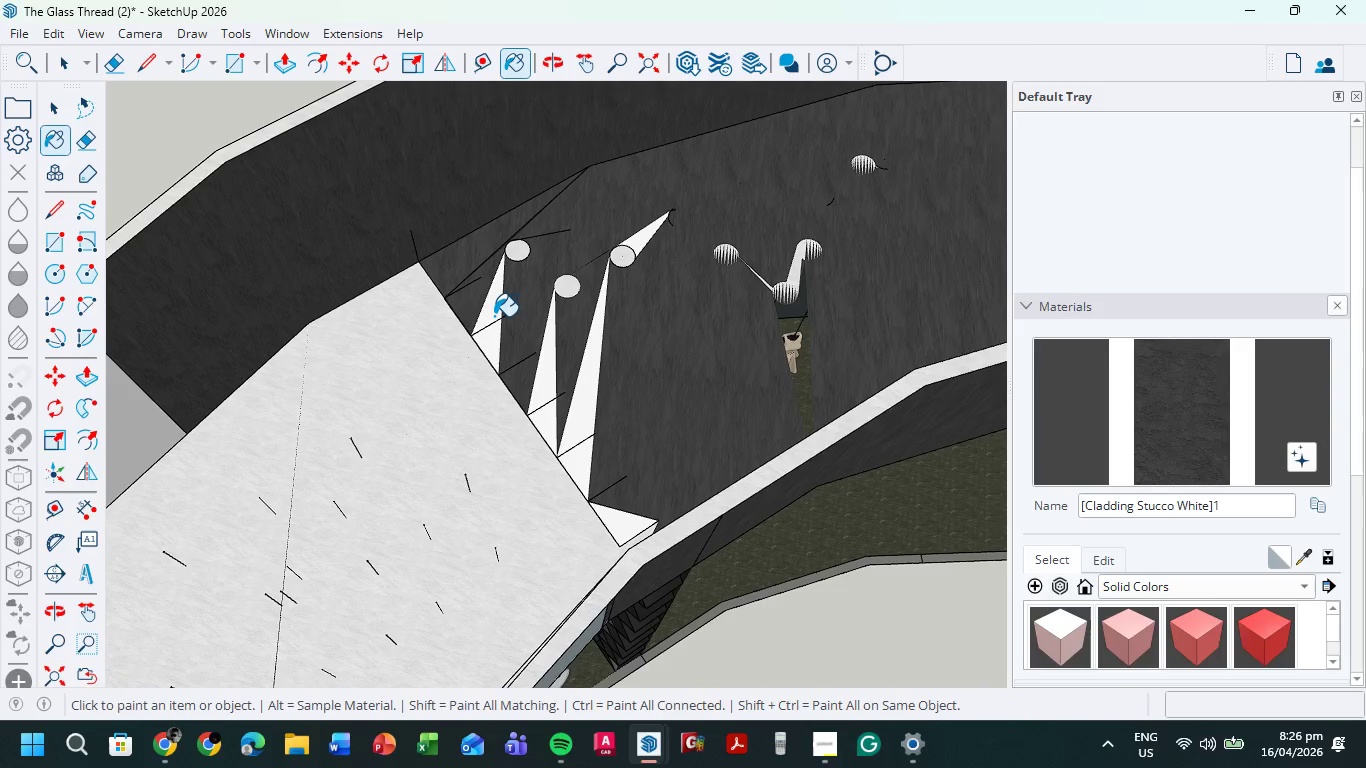 
left_click([493, 317])
 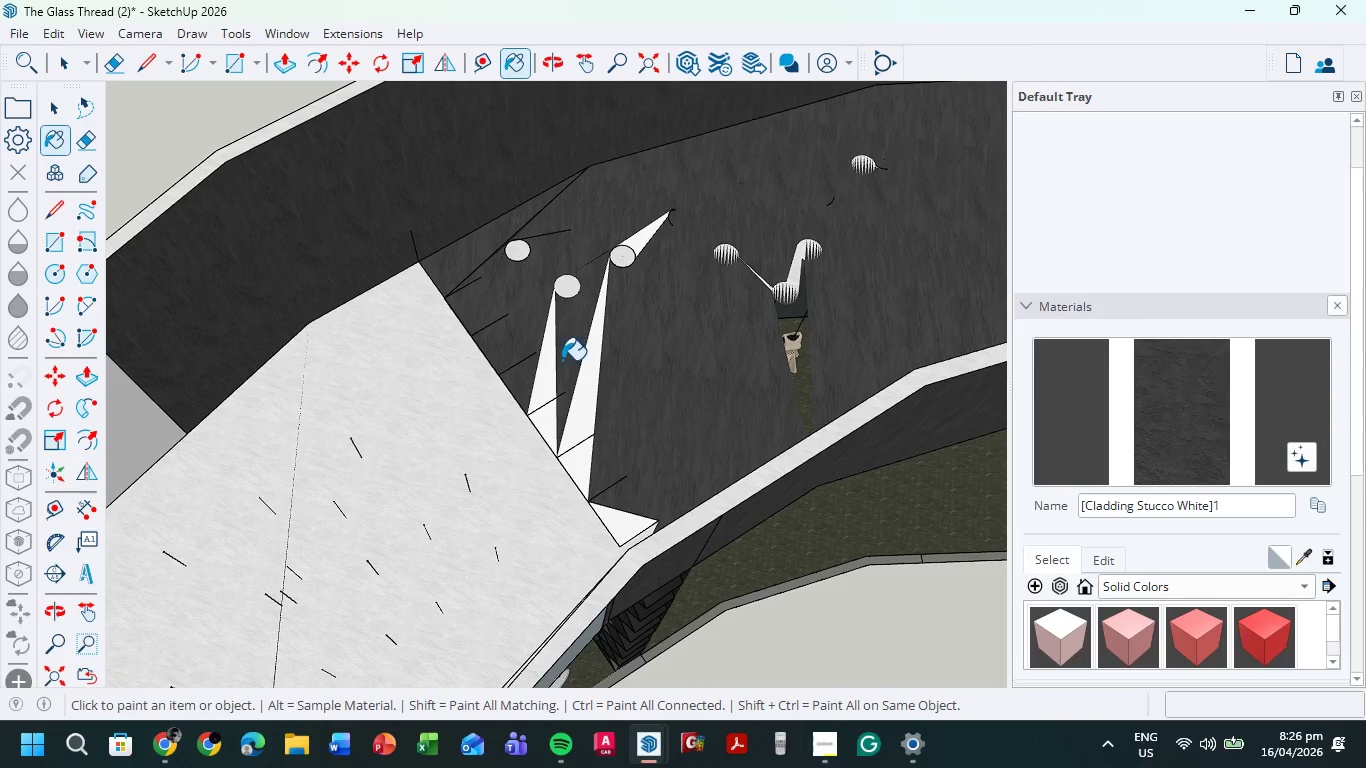 
left_click([548, 365])
 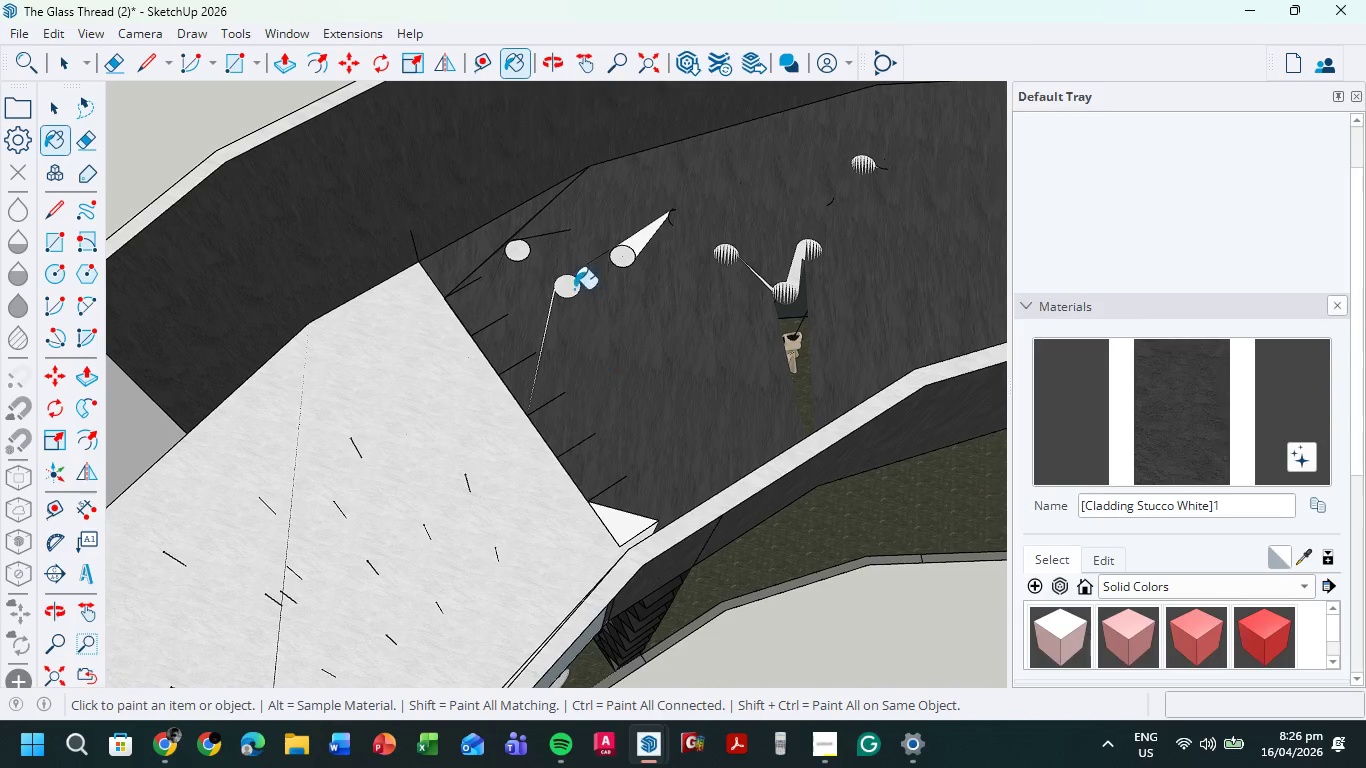 
triple_click([571, 283])
 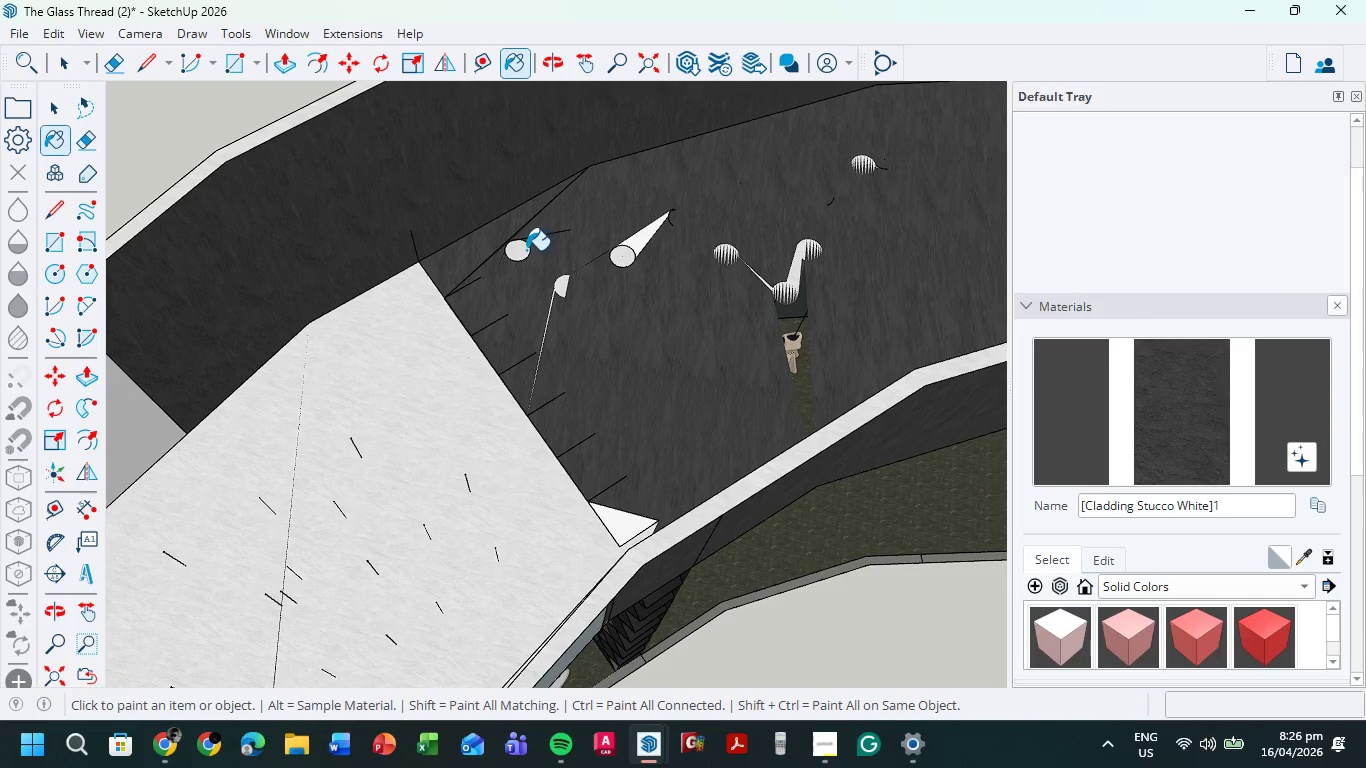 
left_click([522, 248])
 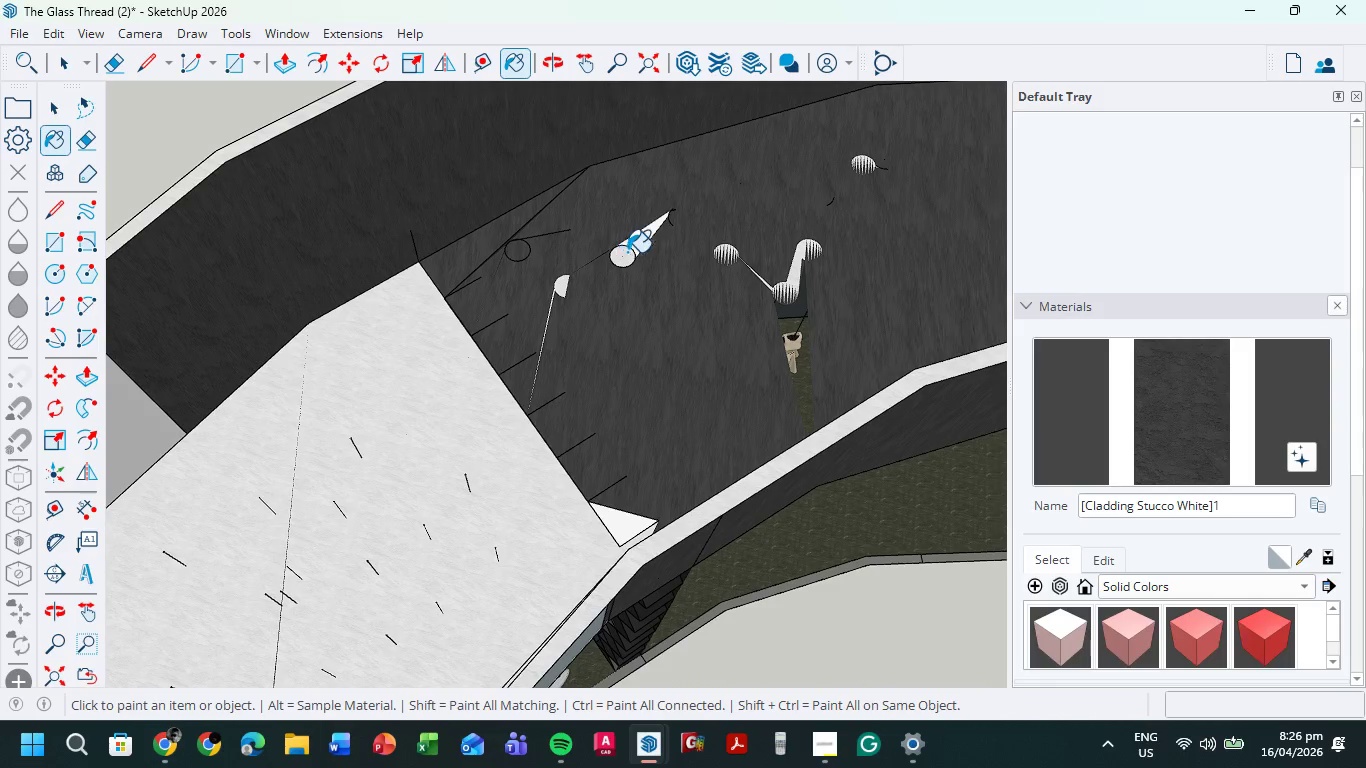 
double_click([639, 242])
 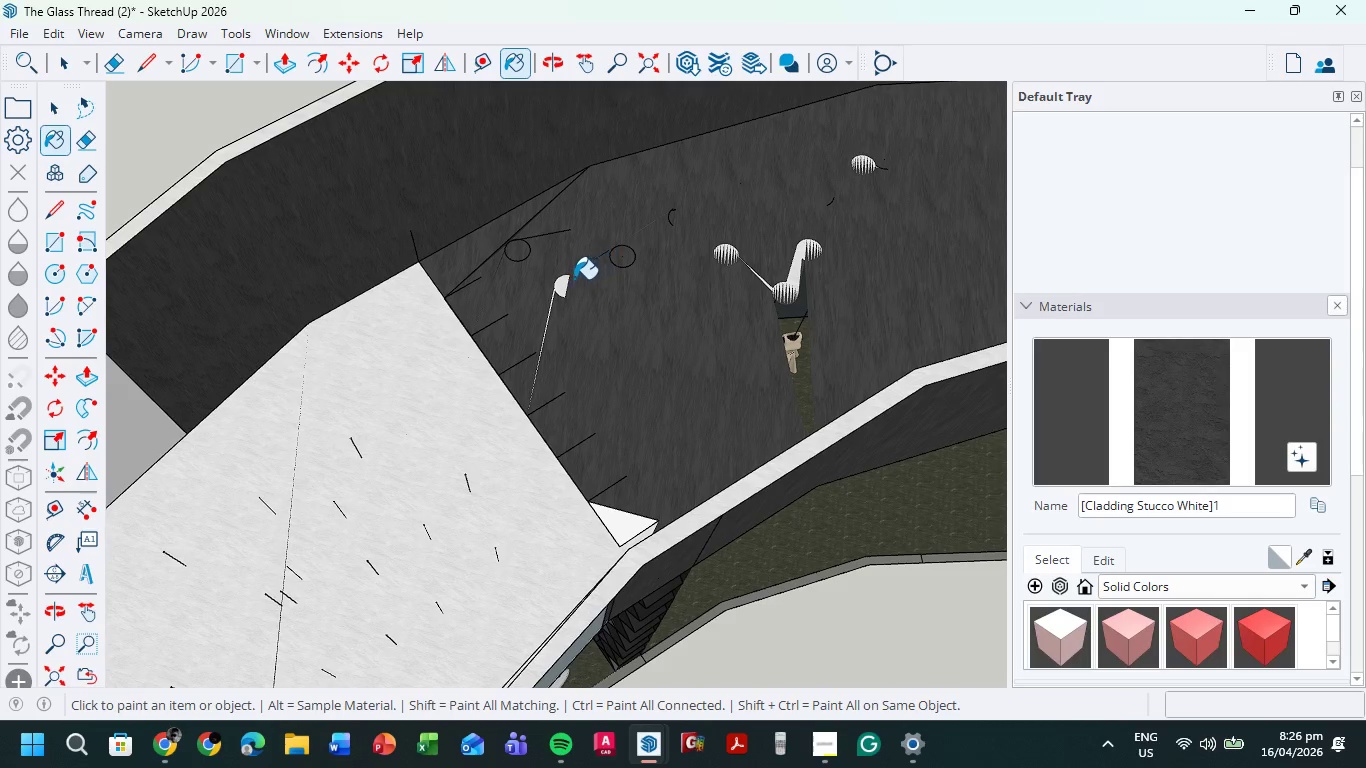 
left_click([572, 291])
 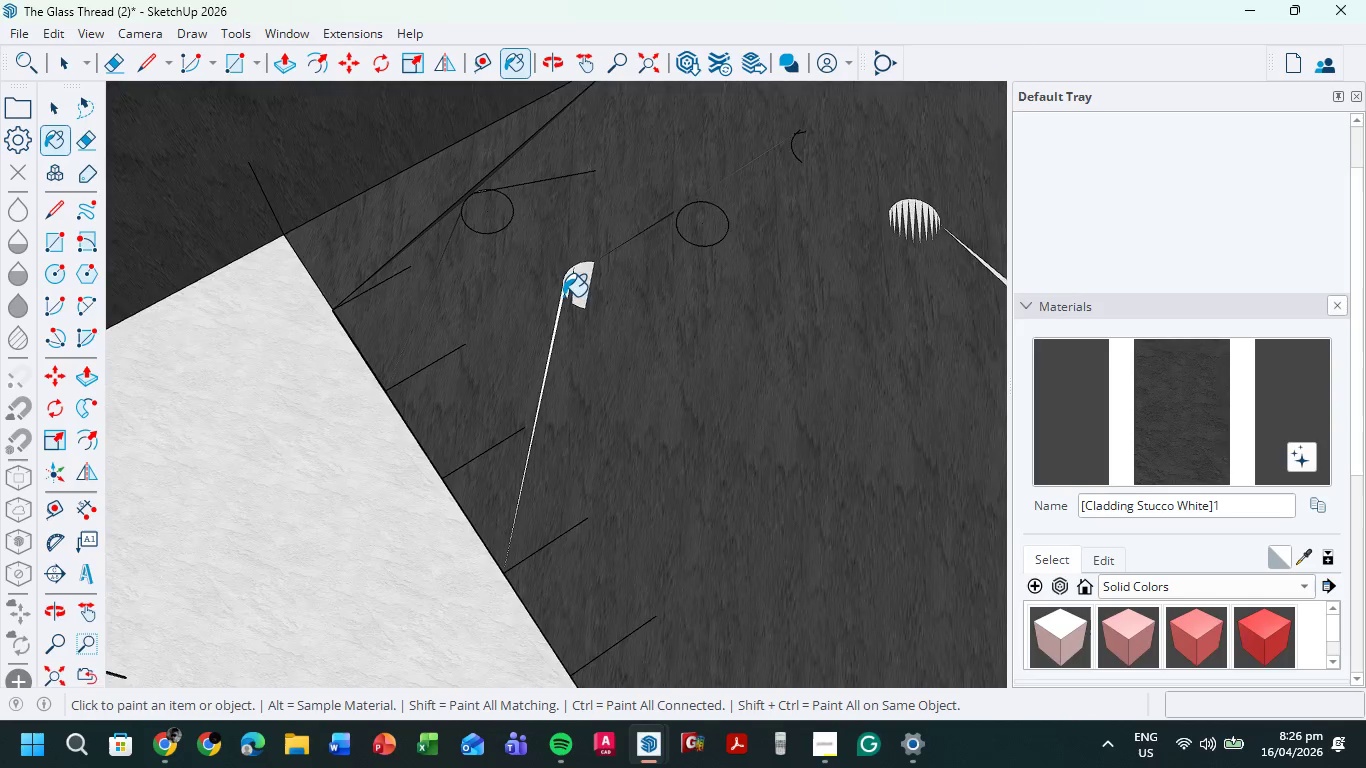 
scroll: coordinate [562, 296], scroll_direction: up, amount: 16.0
 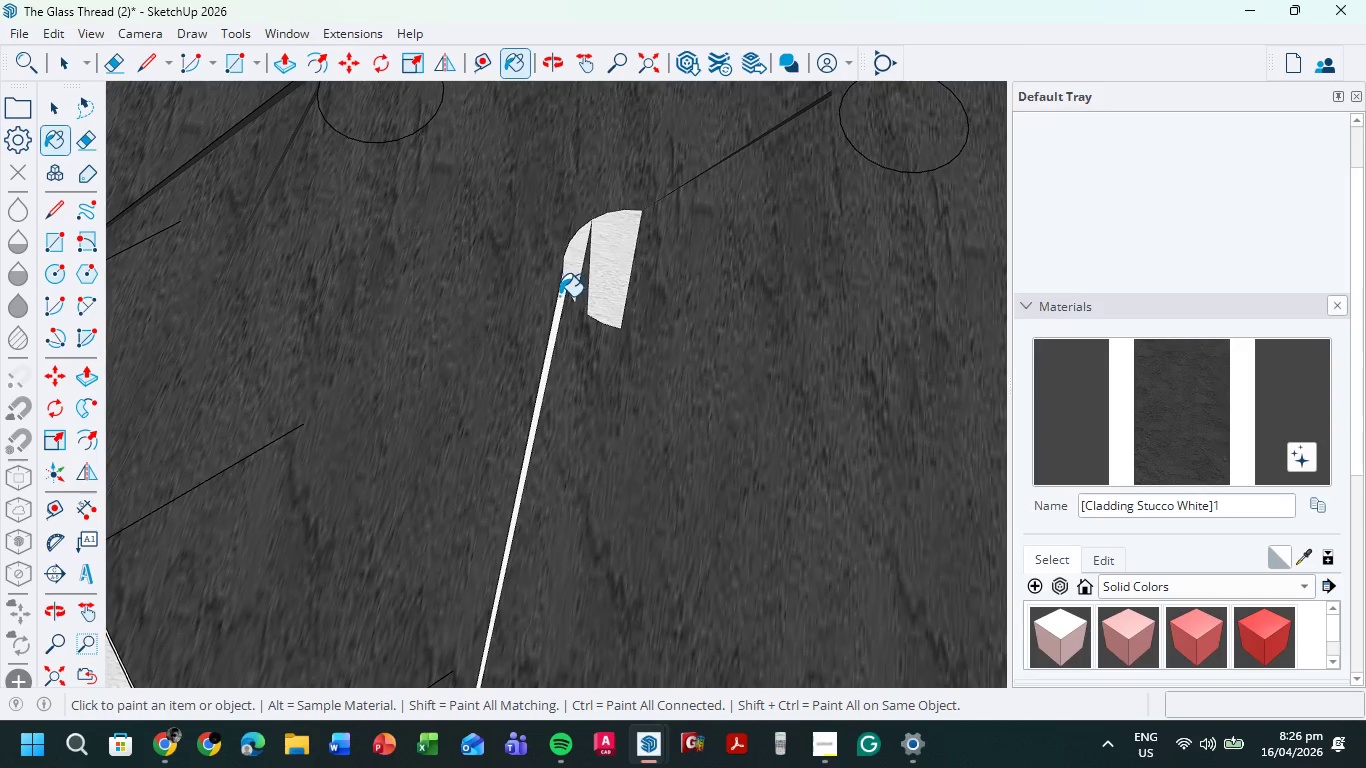 
left_click([558, 296])
 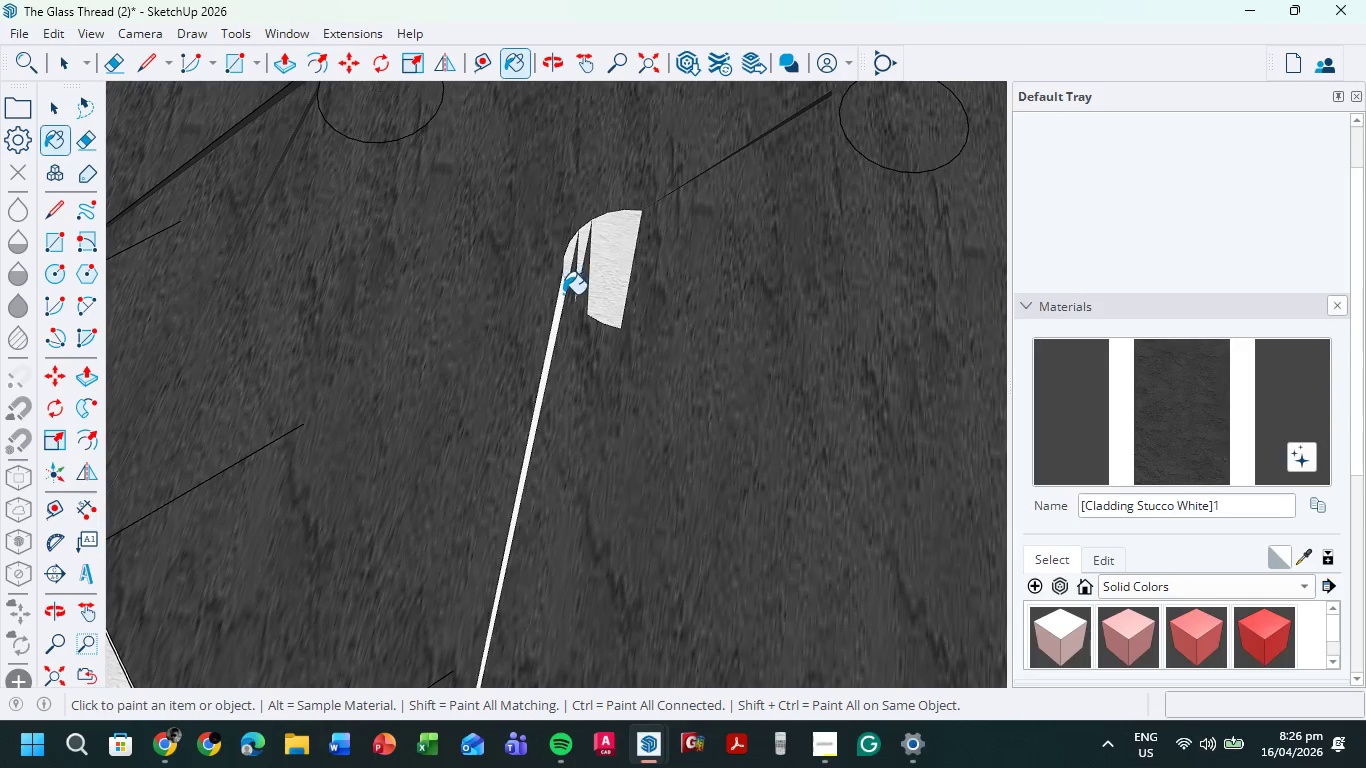 
double_click([560, 295])
 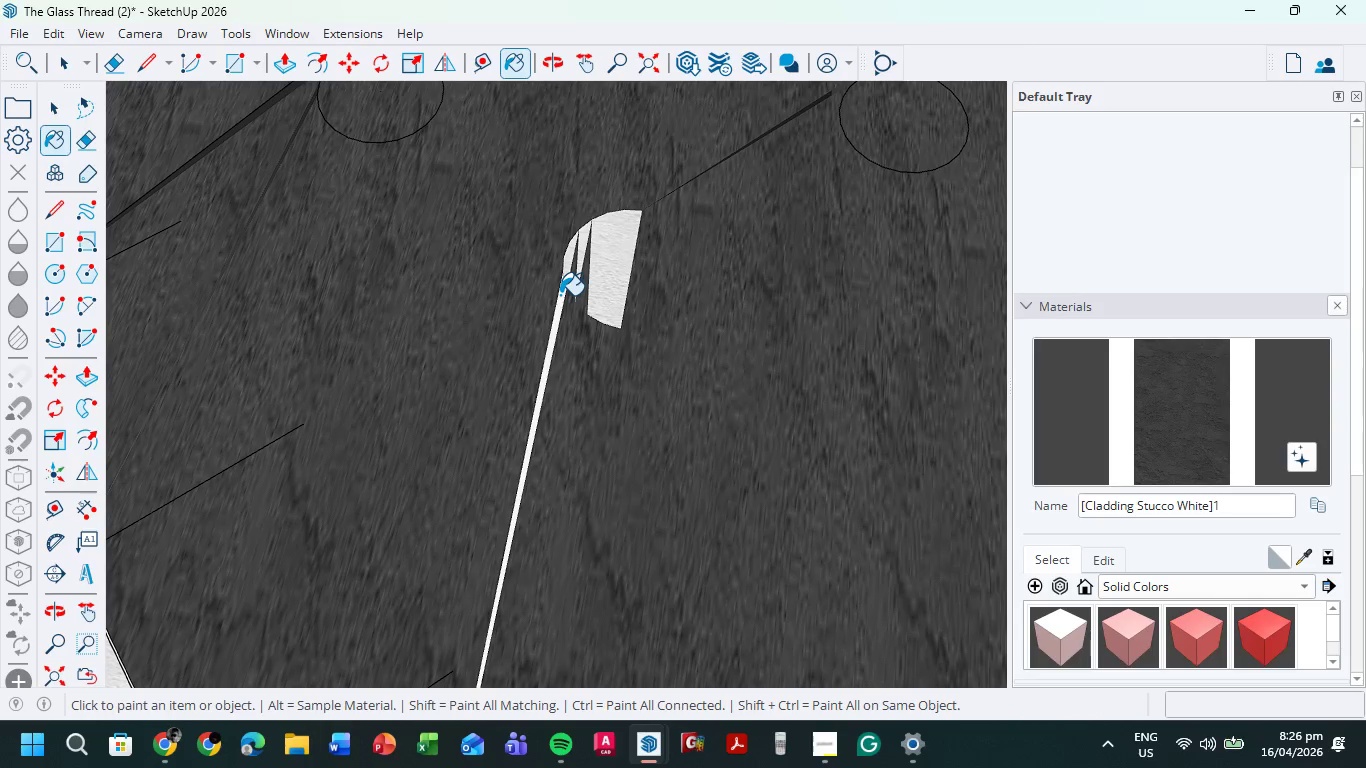 
triple_click([560, 295])
 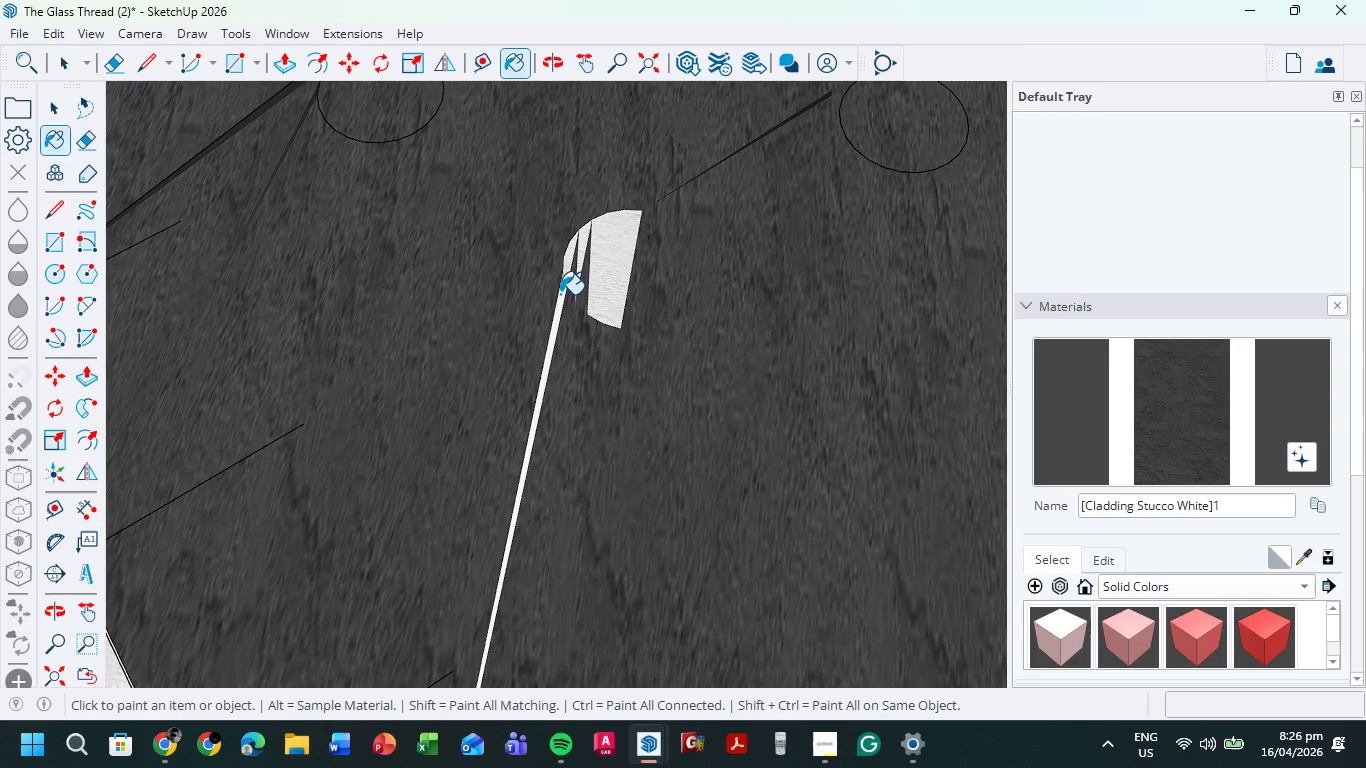 
triple_click([560, 294])
 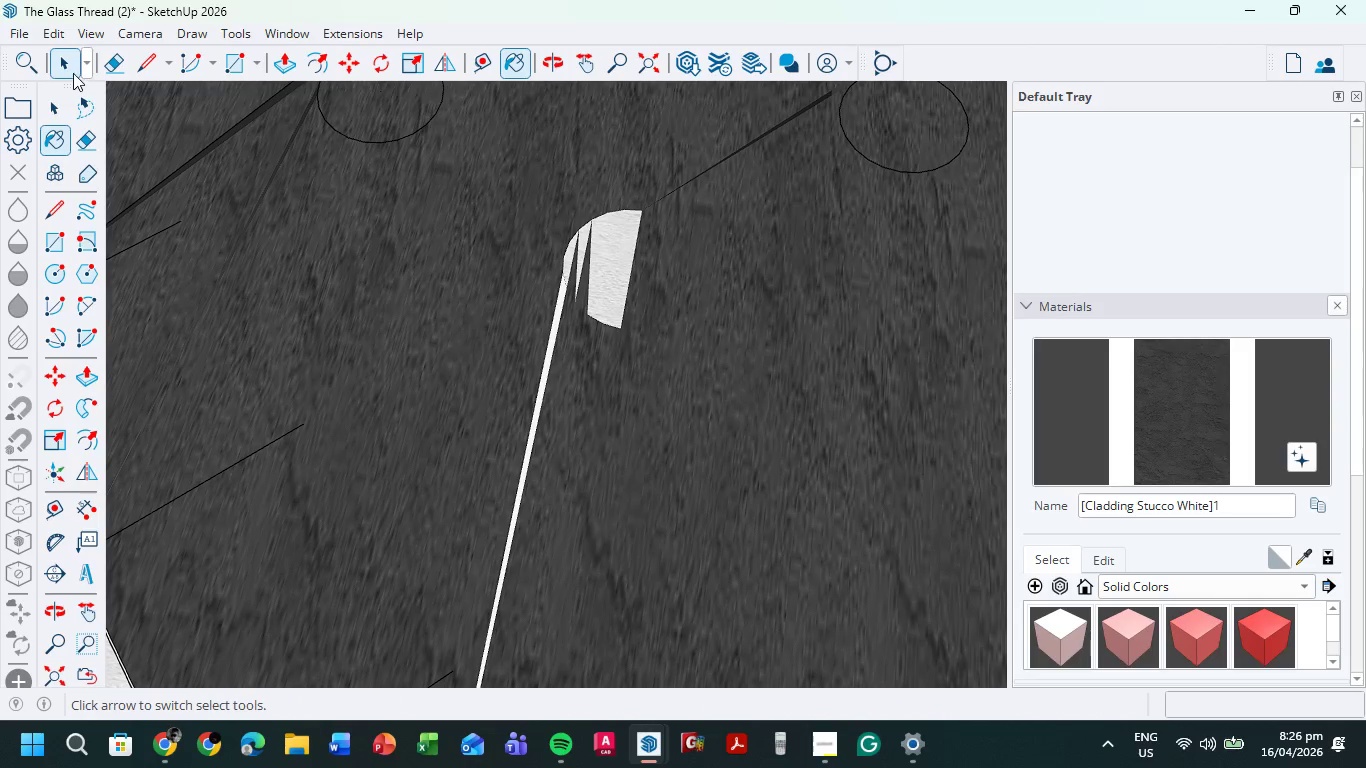 
left_click([68, 71])
 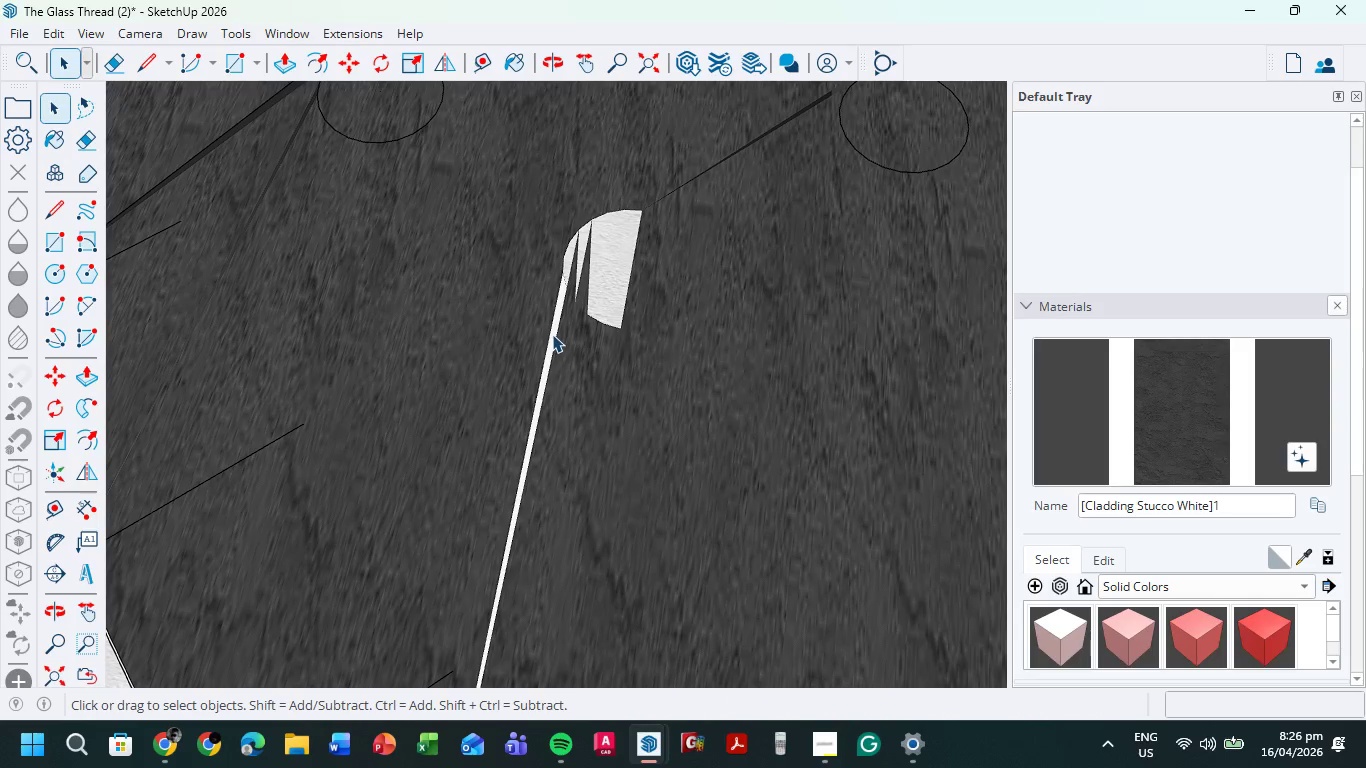 
double_click([552, 334])
 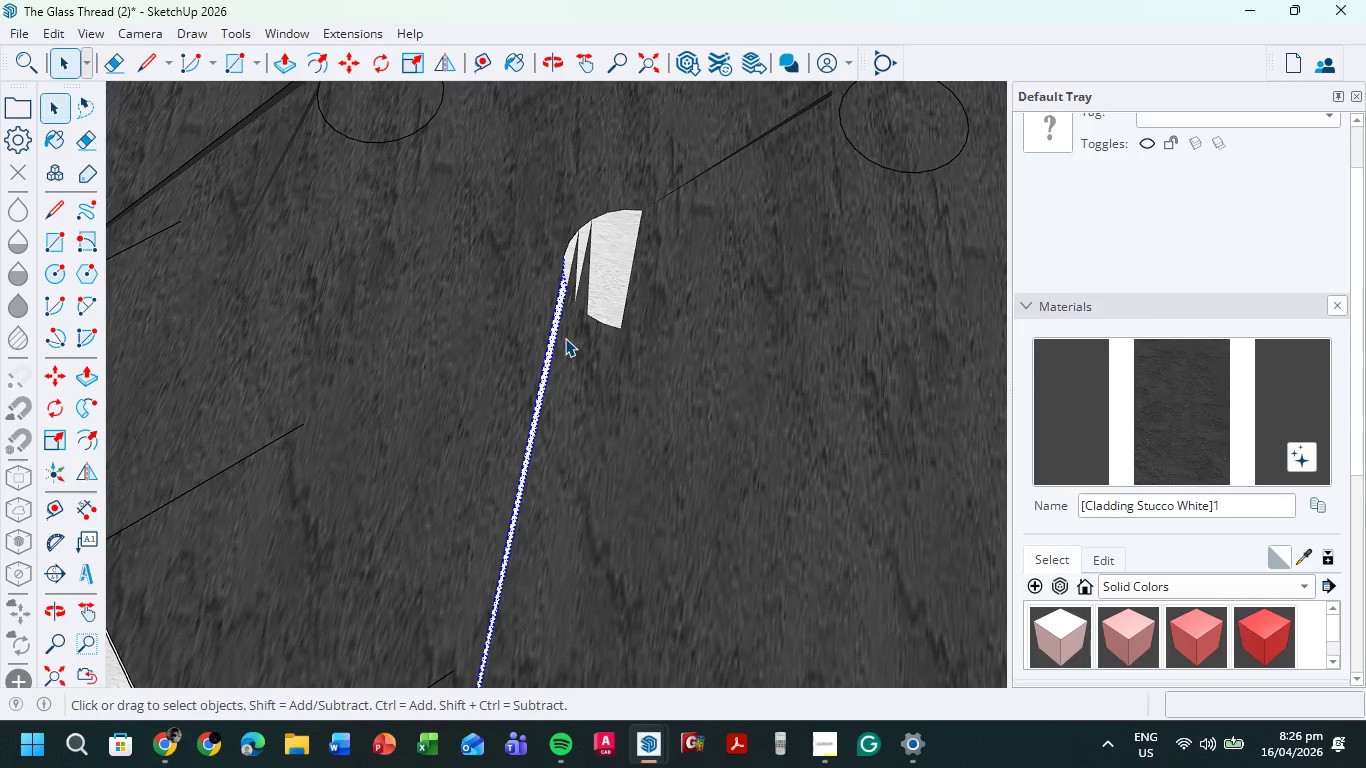 
key(B)
 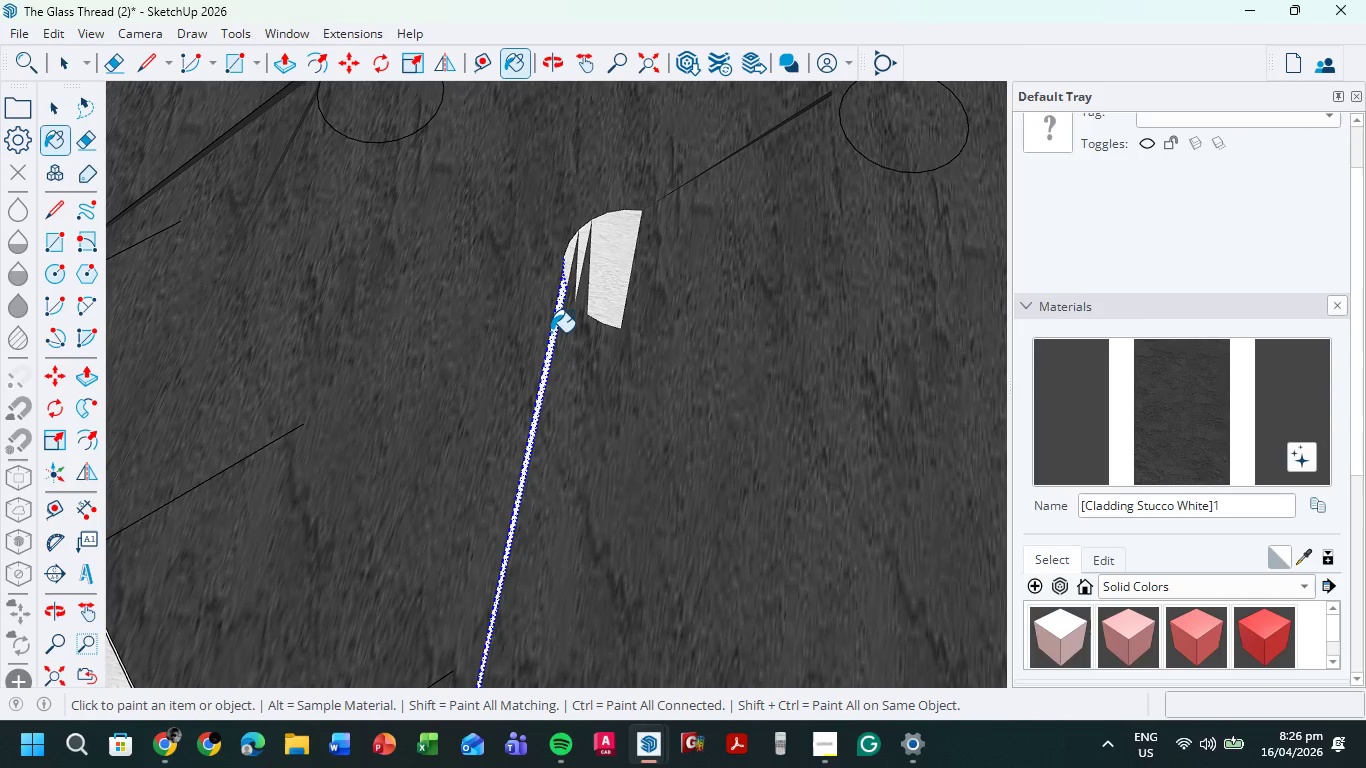 
double_click([551, 332])
 